 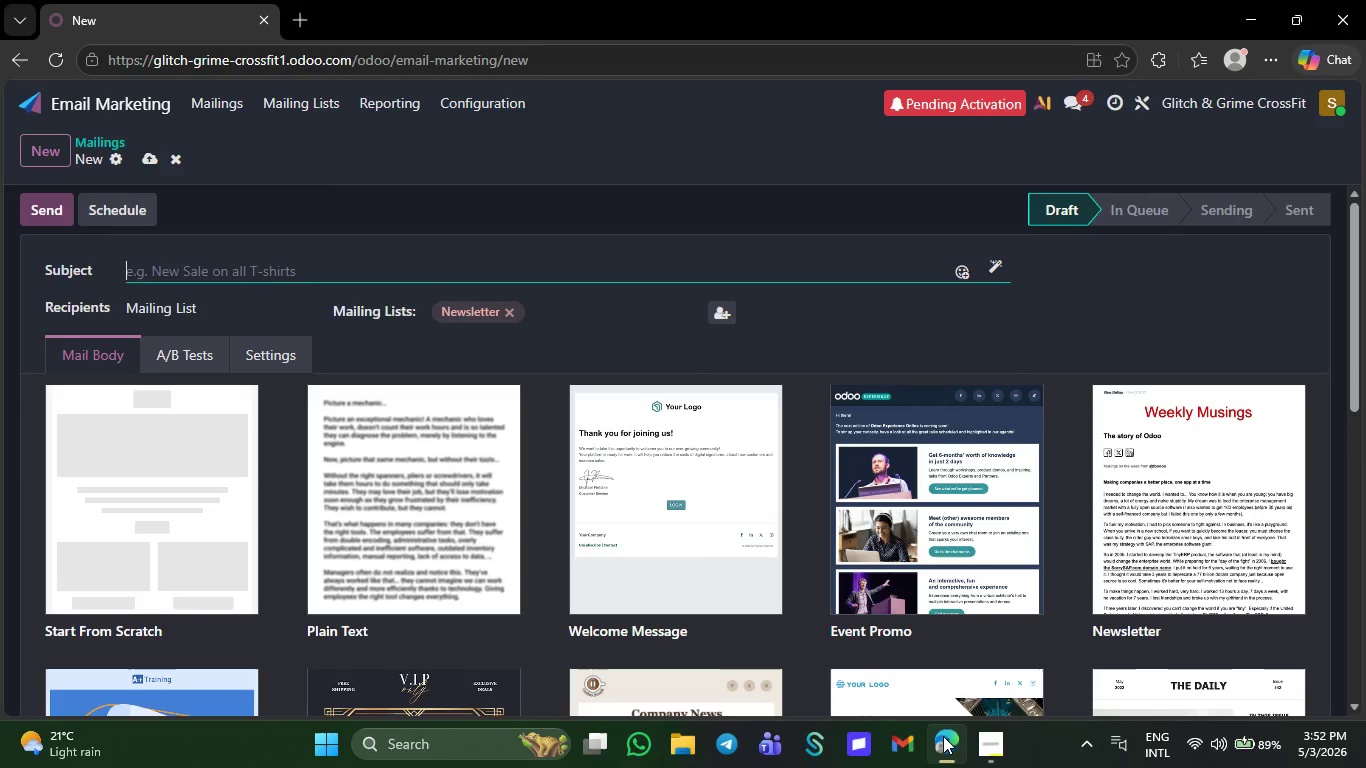 
left_click([278, 265])
 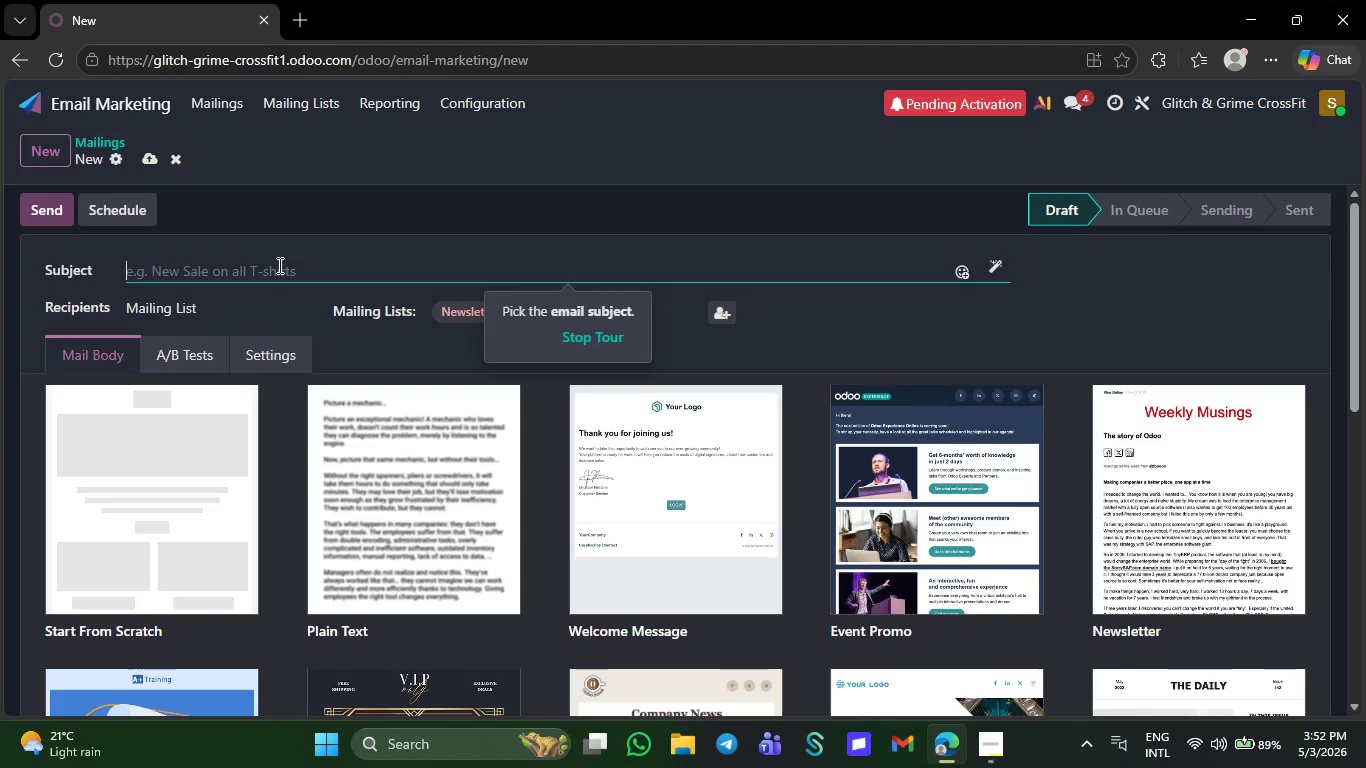 
key(CapsLock)
 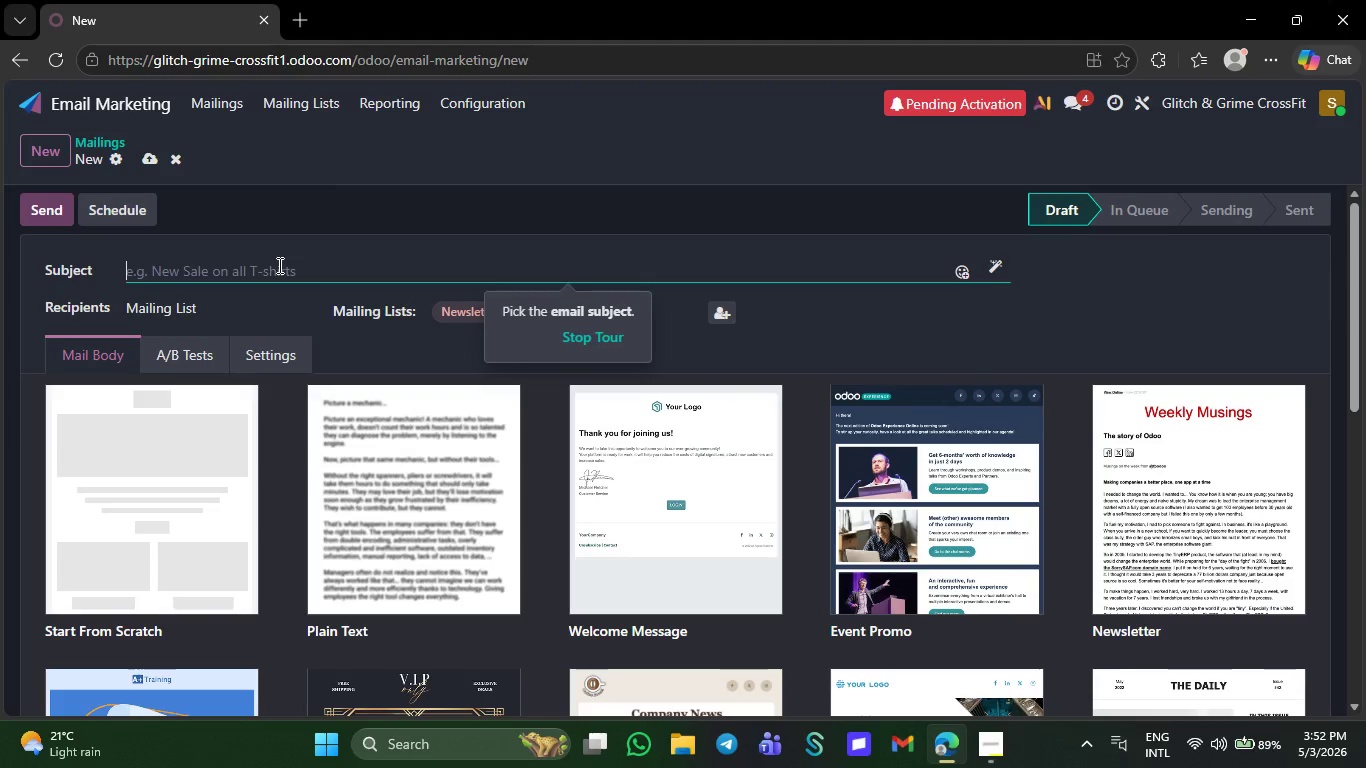 
key(F)
 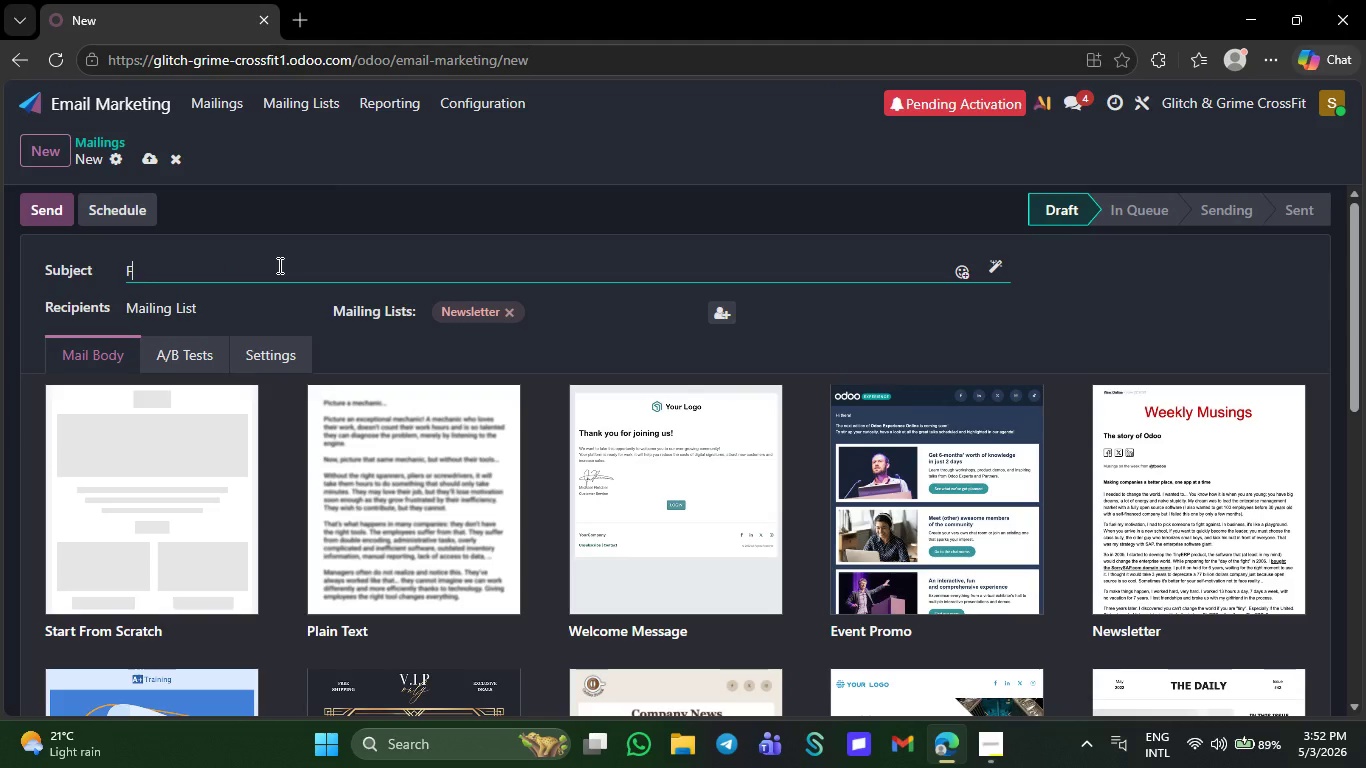 
key(CapsLock)
 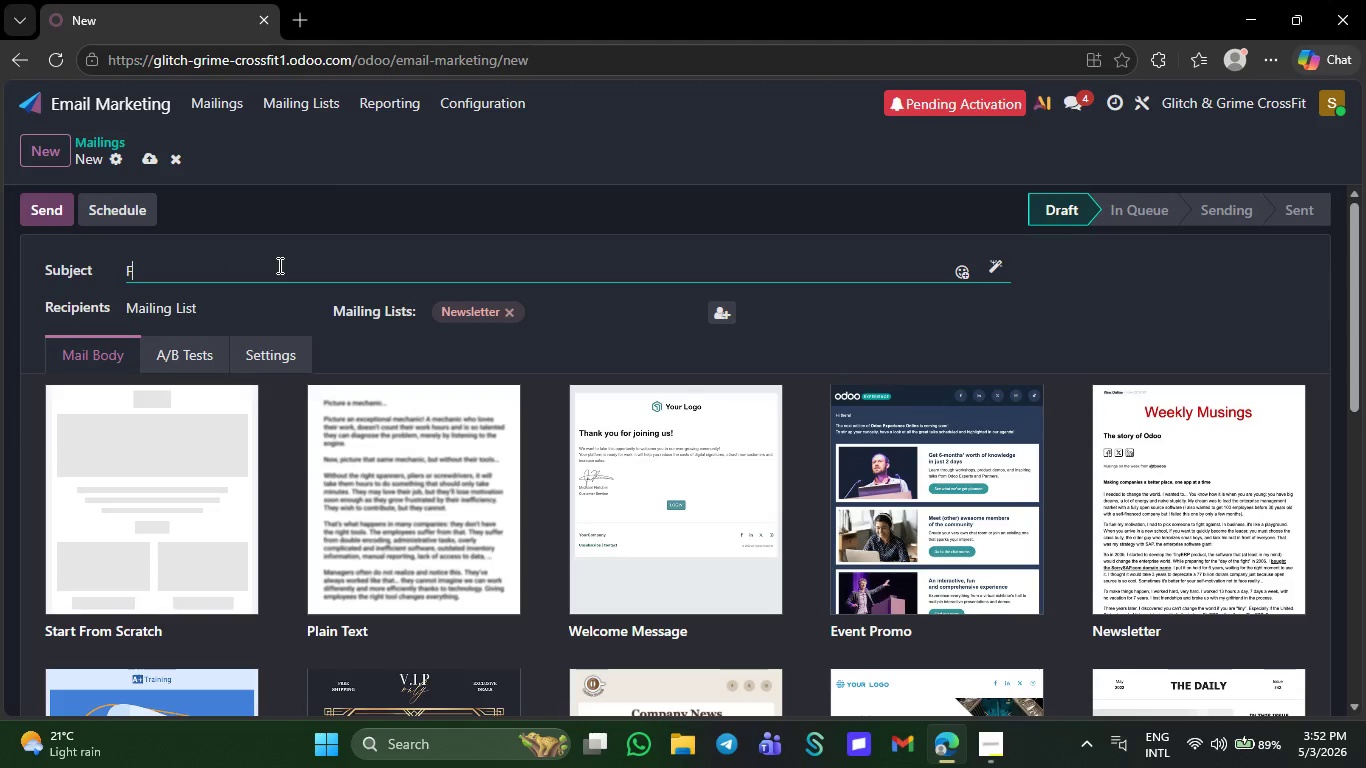 
key(I)
 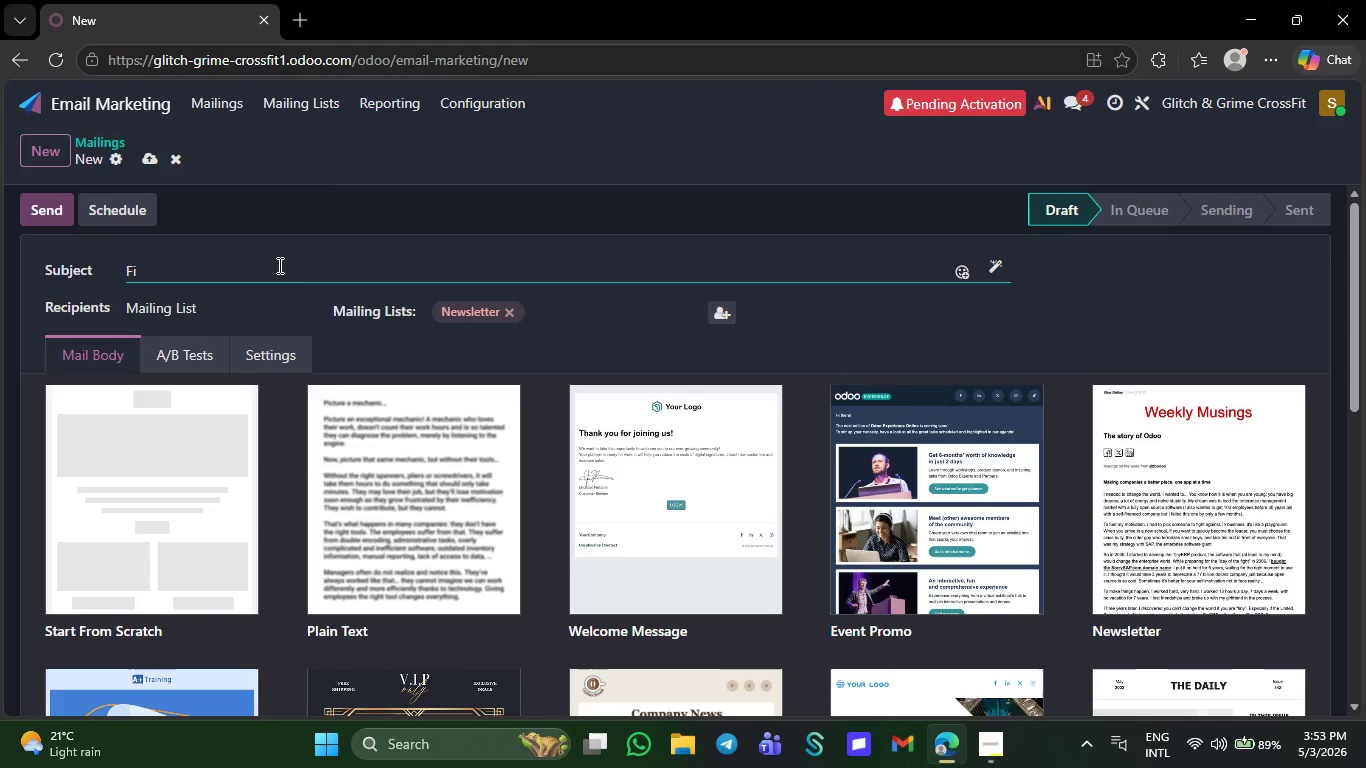 
wait(44.78)
 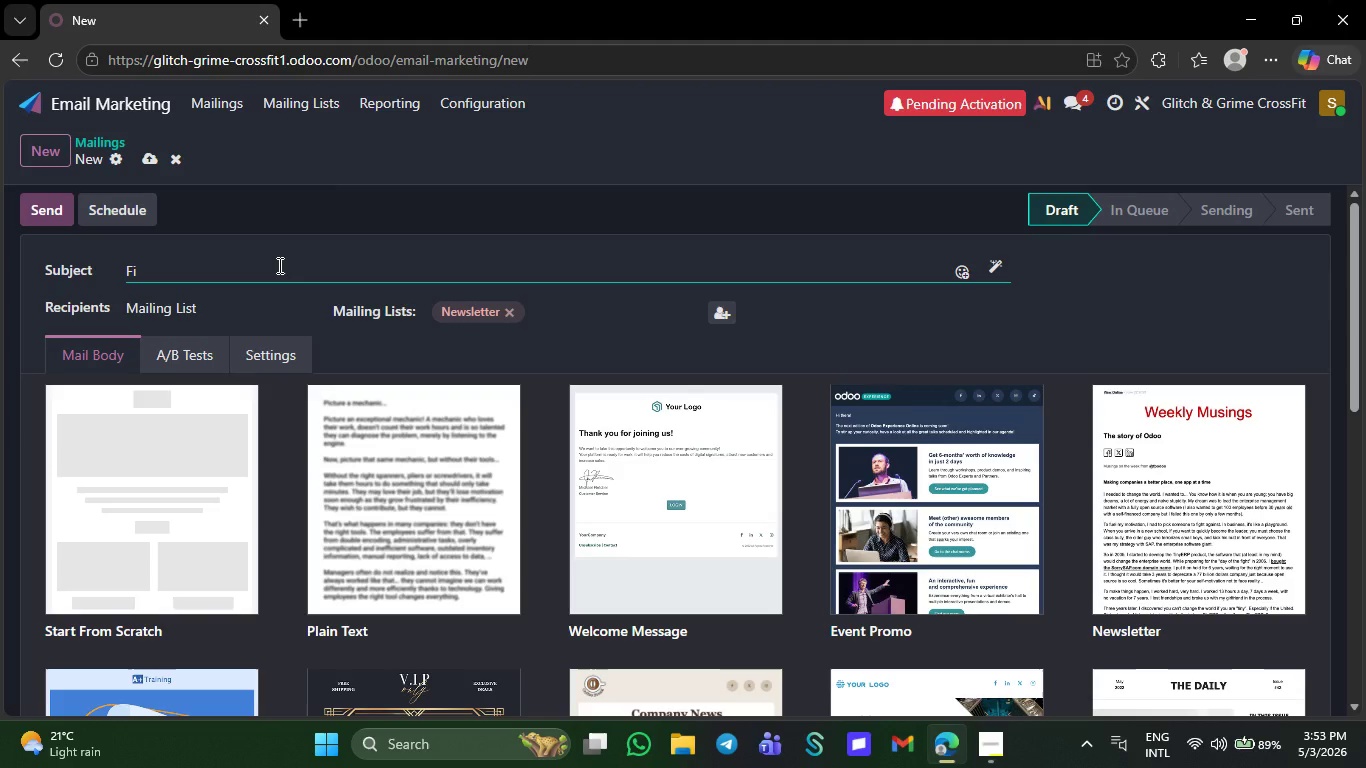 
key(Backspace)
 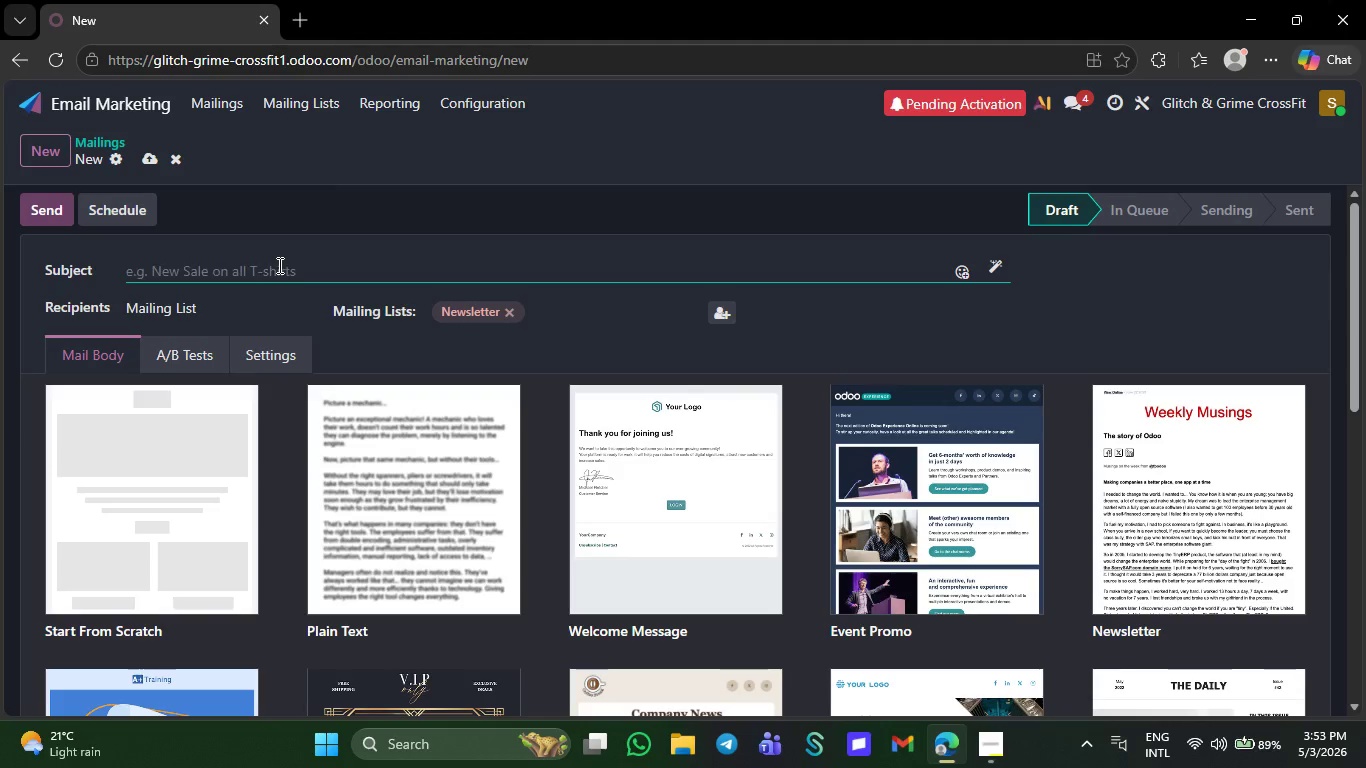 
key(Backspace)
 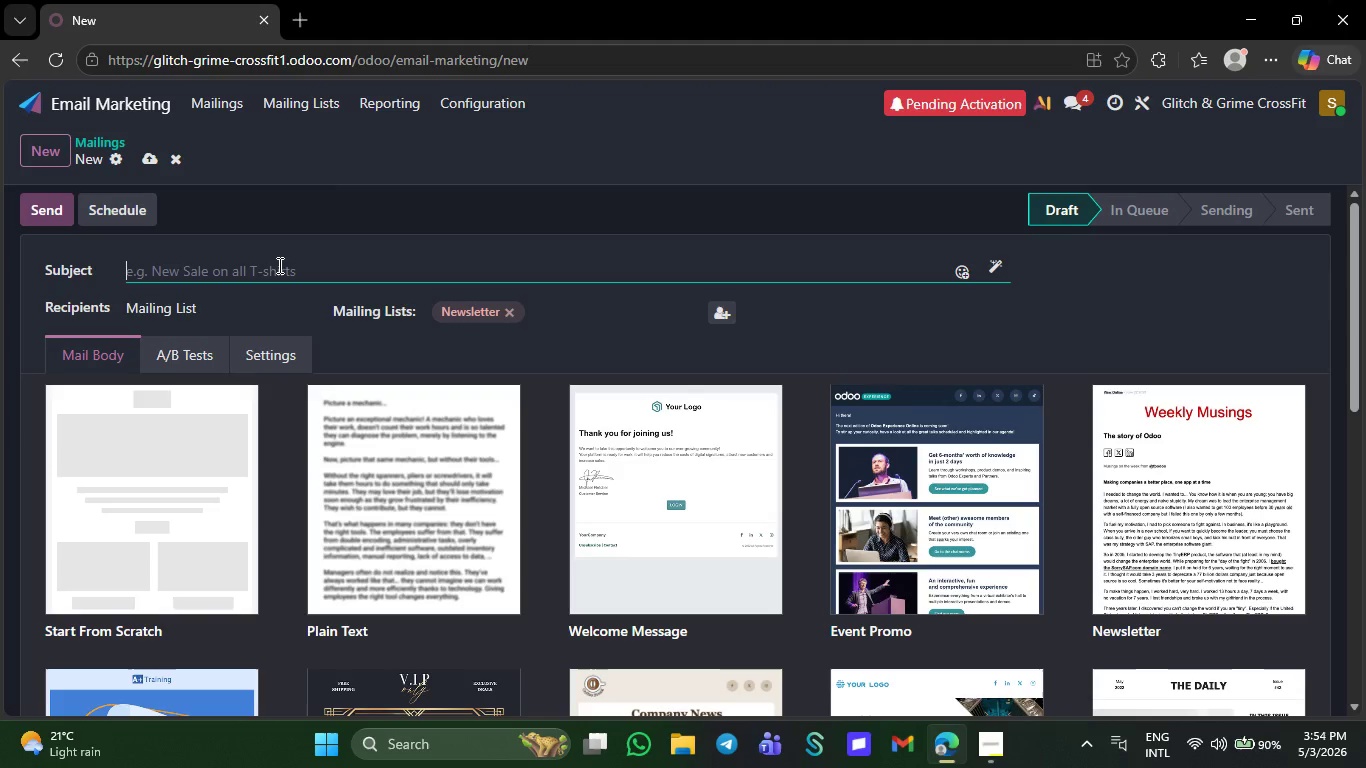 
wait(71.0)
 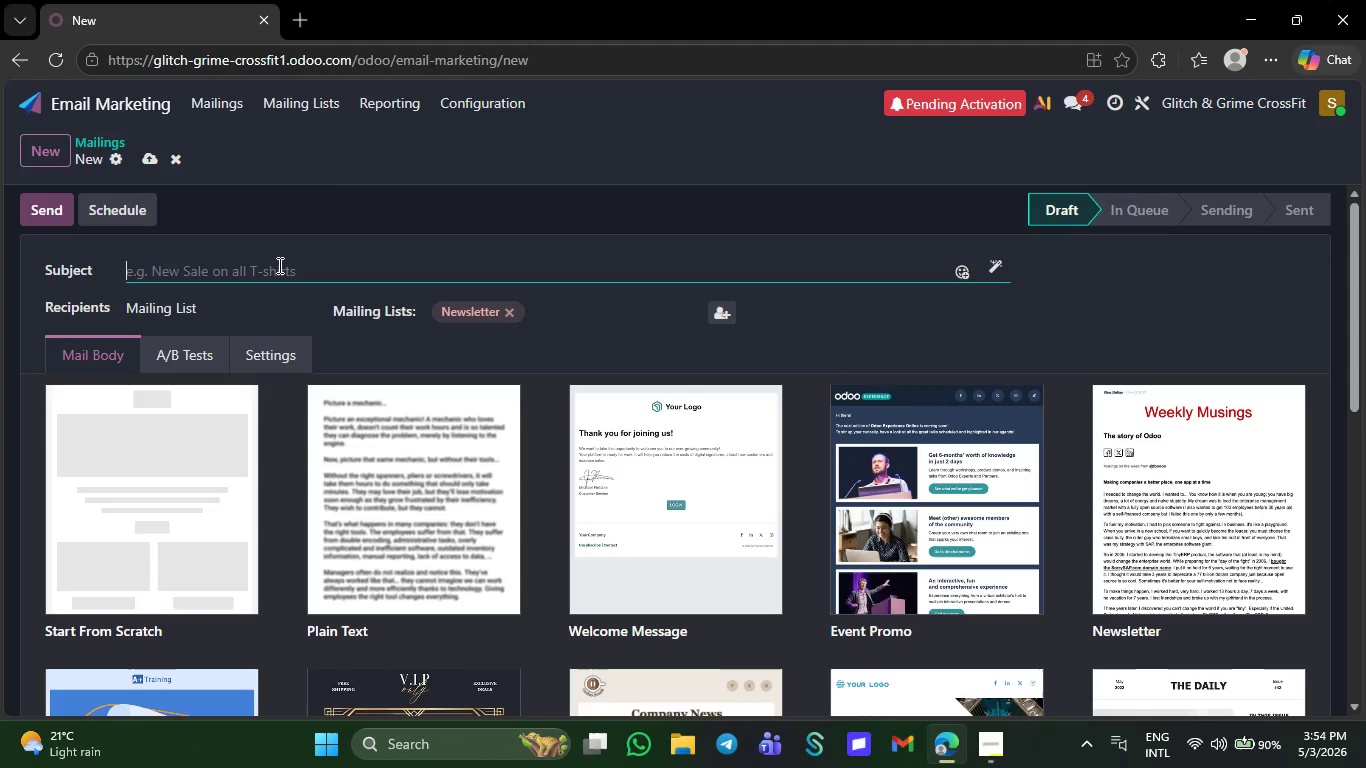 
type(48 Hours. One)
 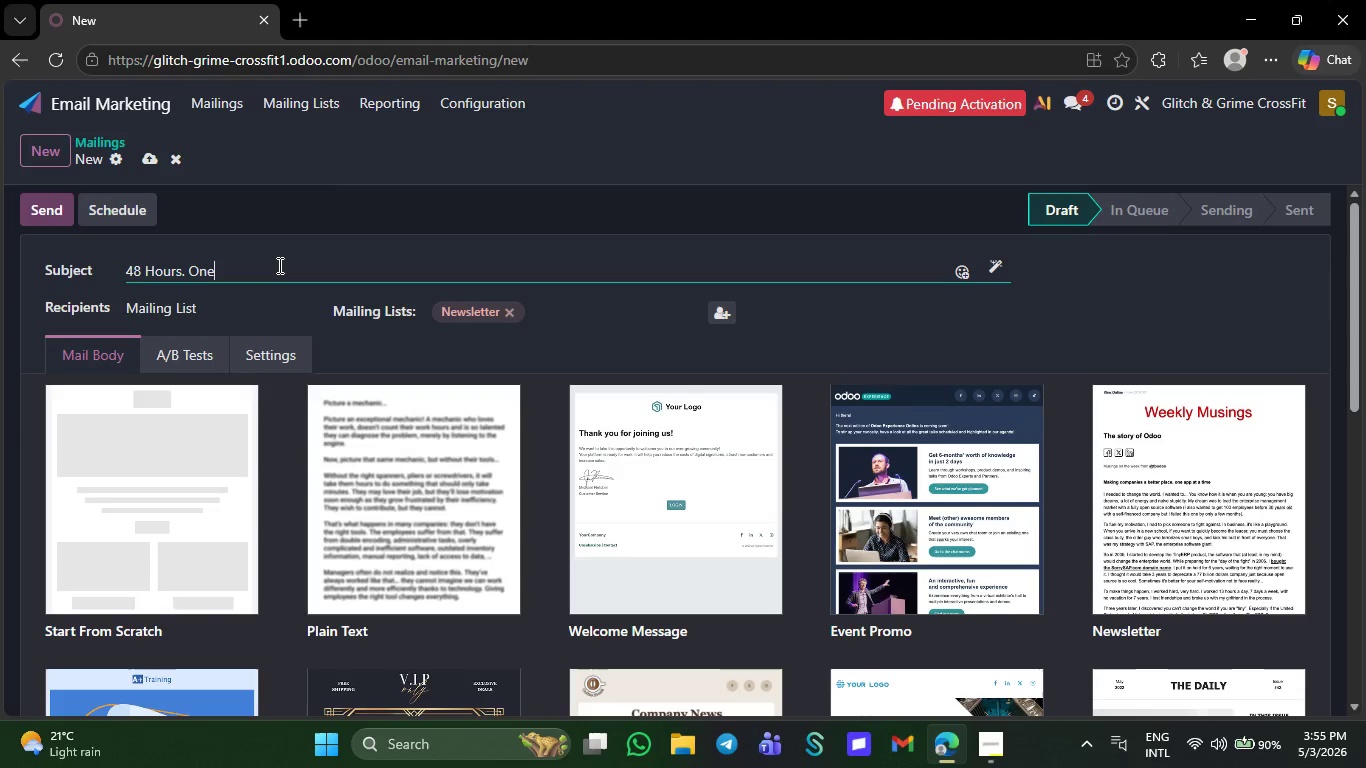 
type( Shot. Let)
 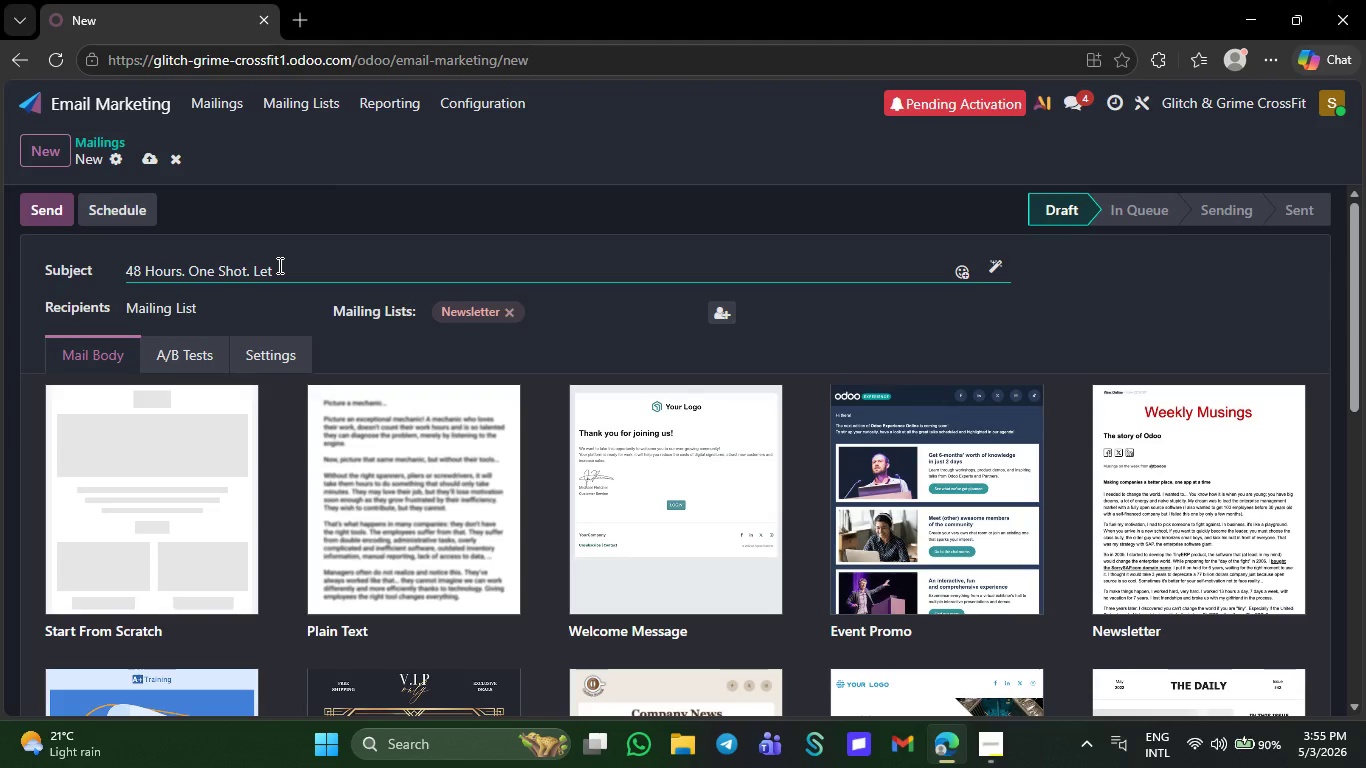 
key(S)
 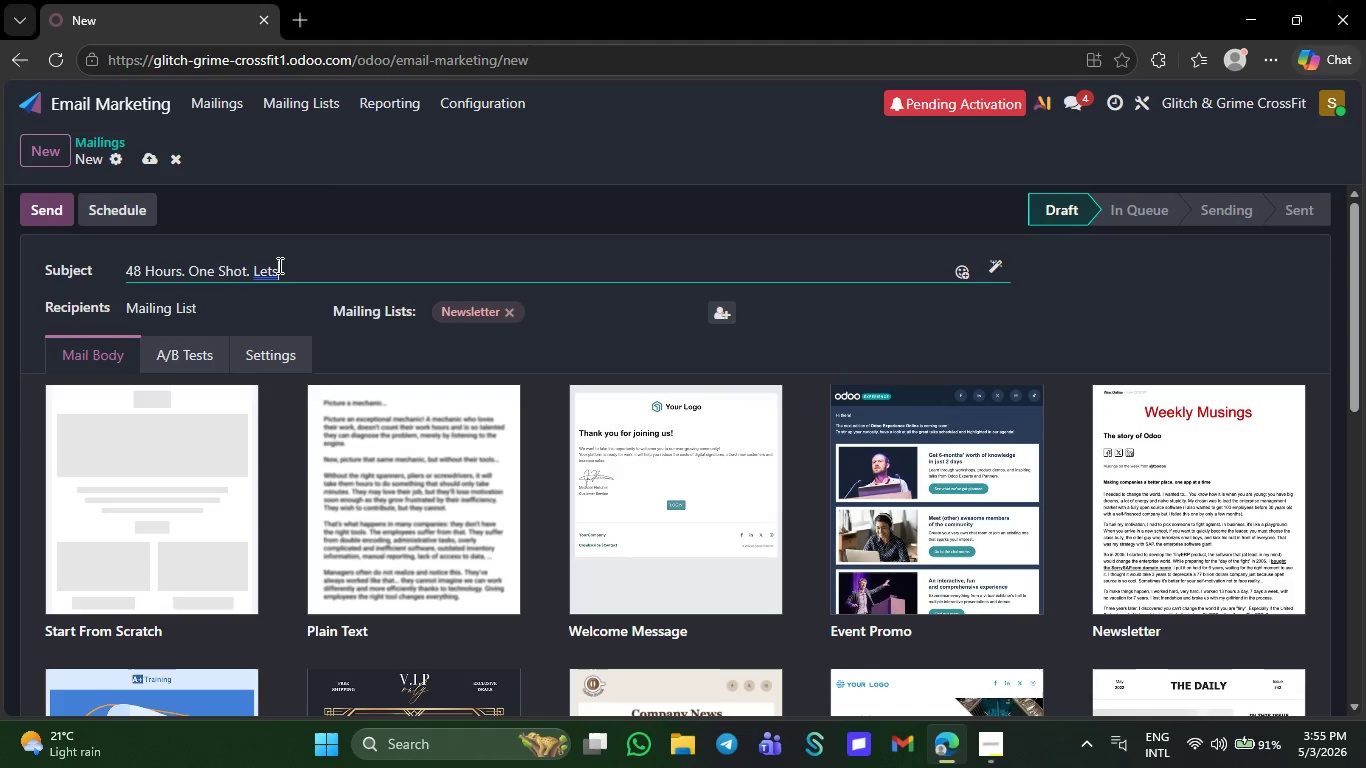 
key(Quote)
 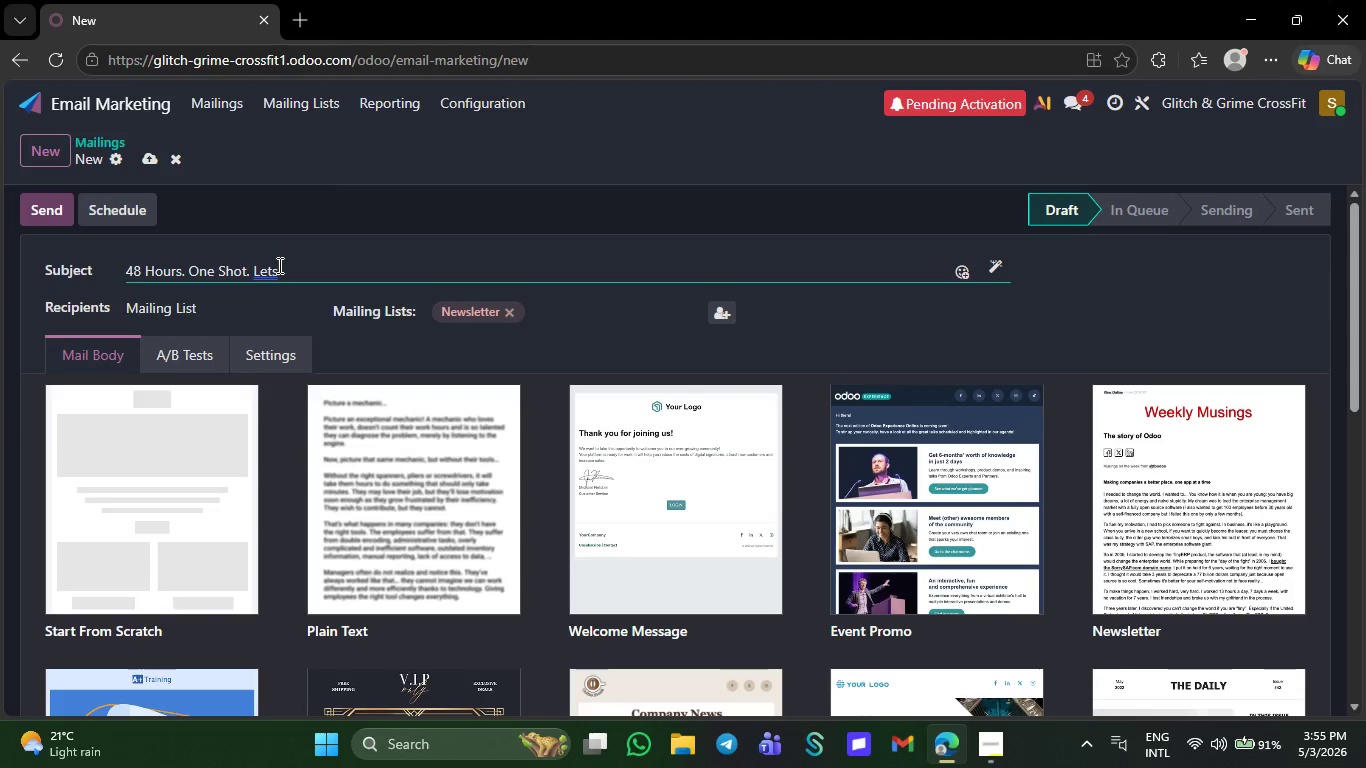 
key(S)
 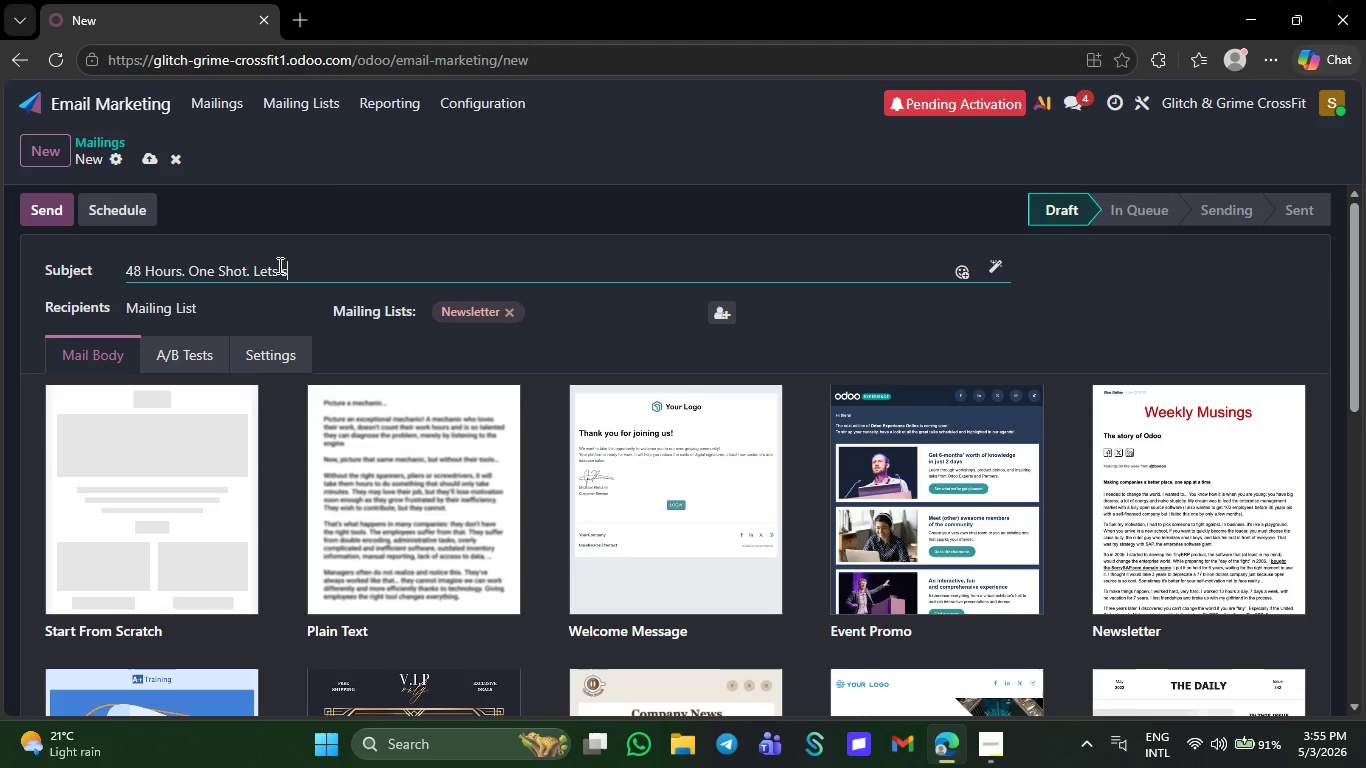 
key(Space)
 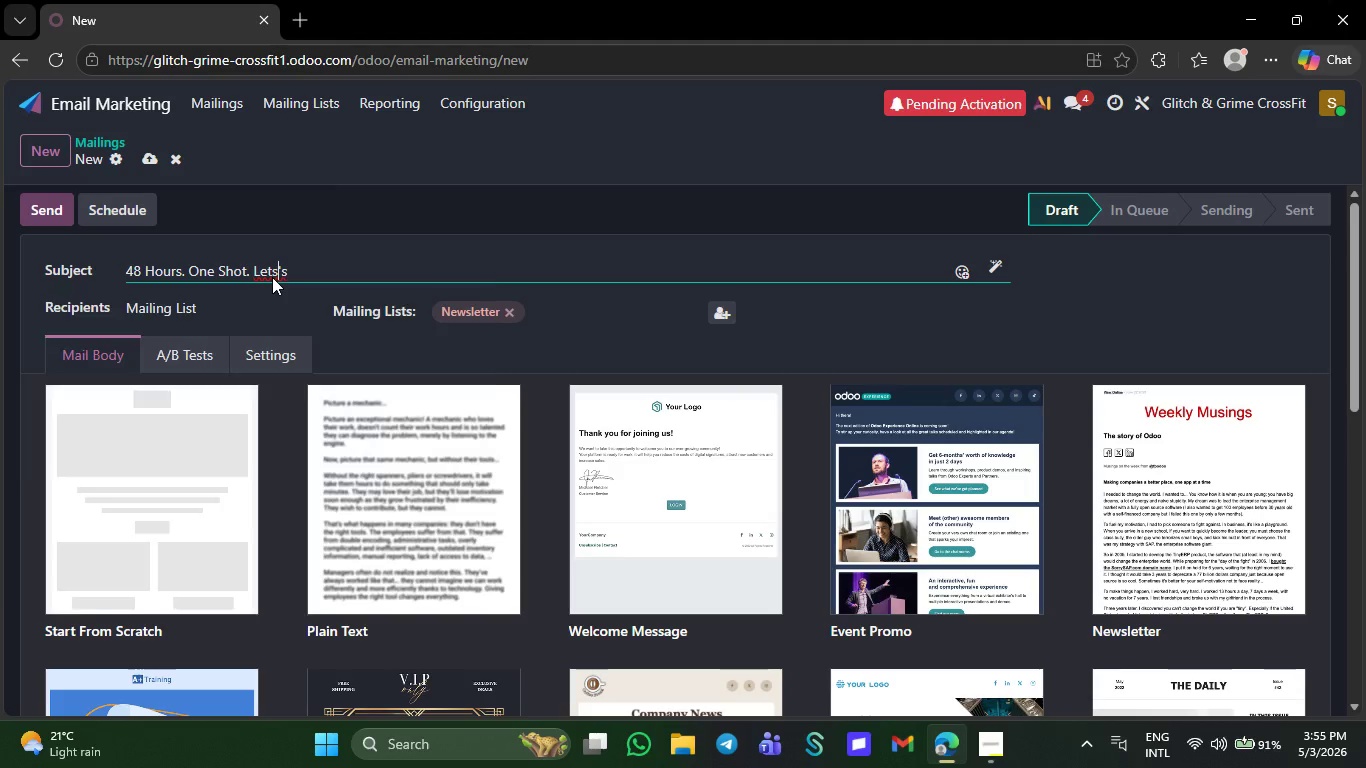 
scroll: coordinate [272, 277], scroll_direction: none, amount: 0.0
 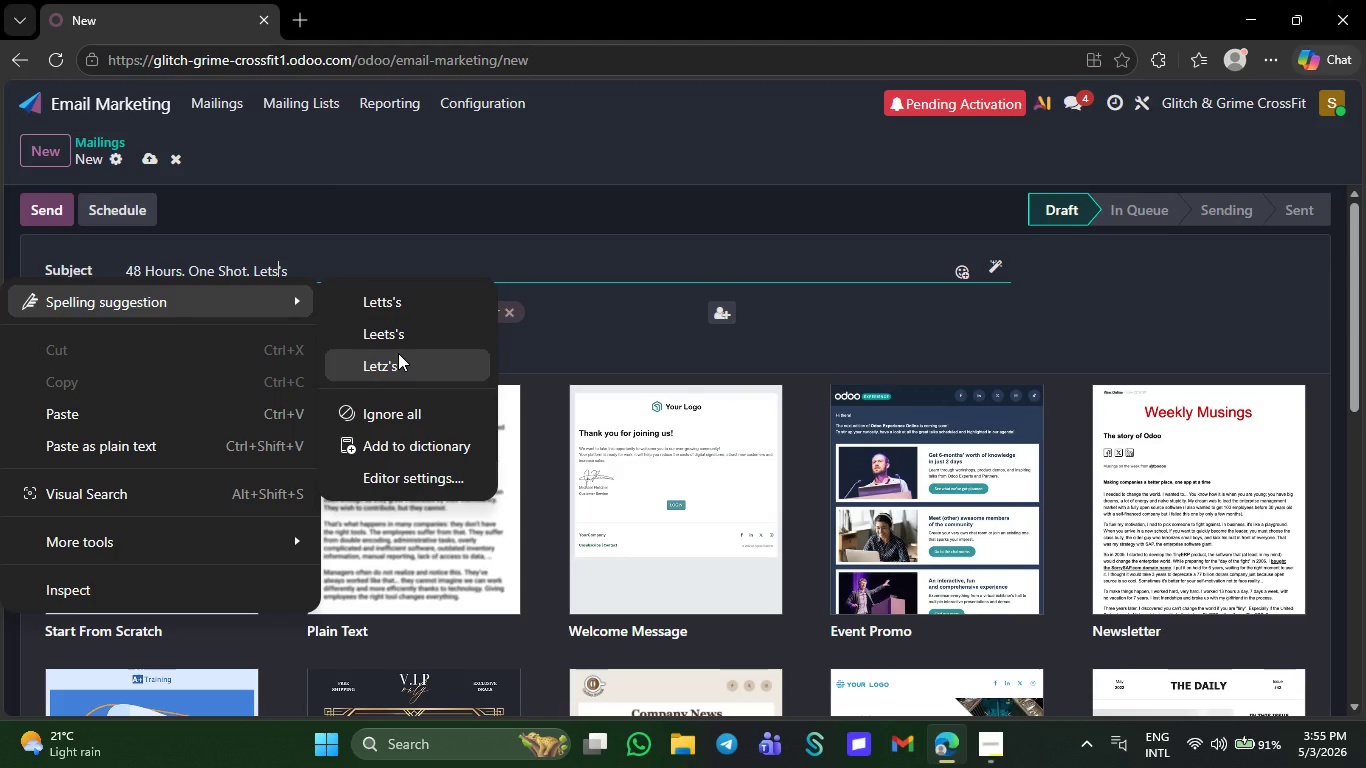 
left_click([520, 257])
 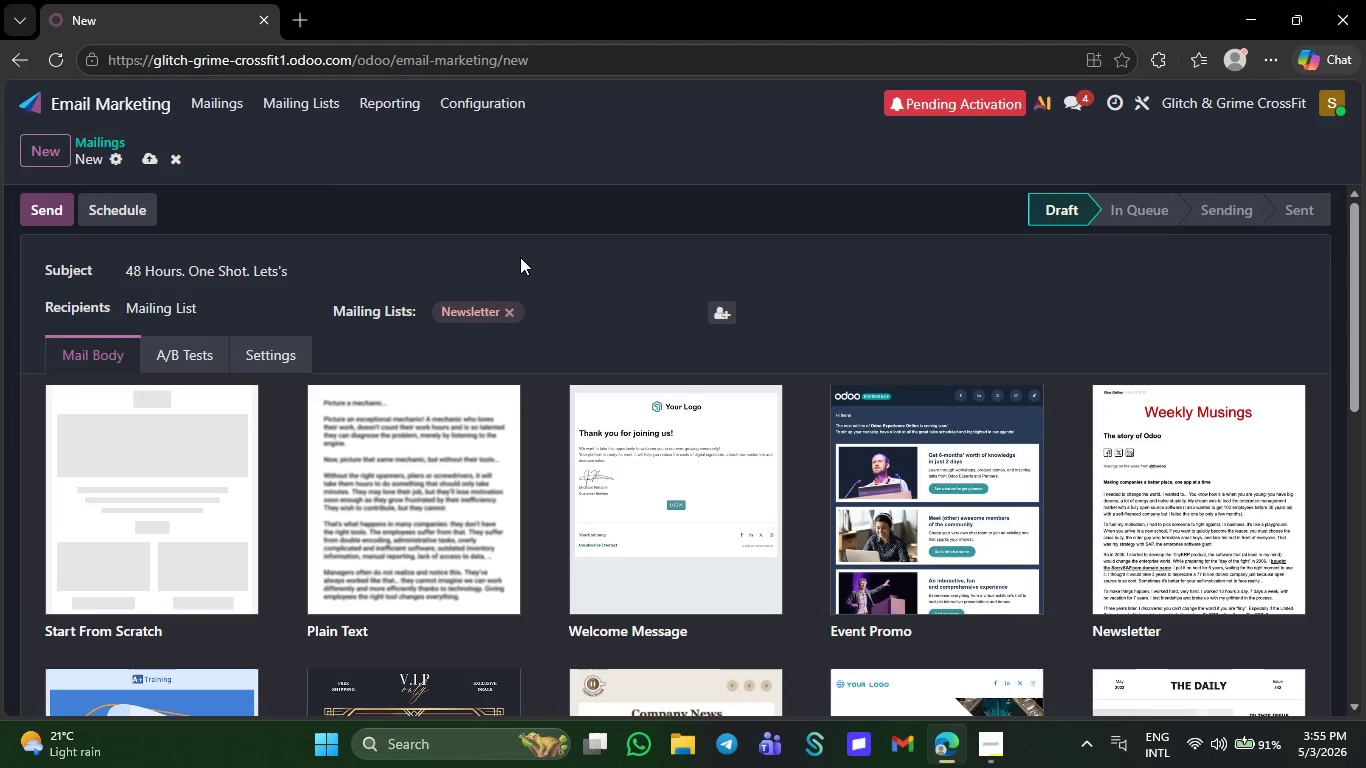 
wait(5.47)
 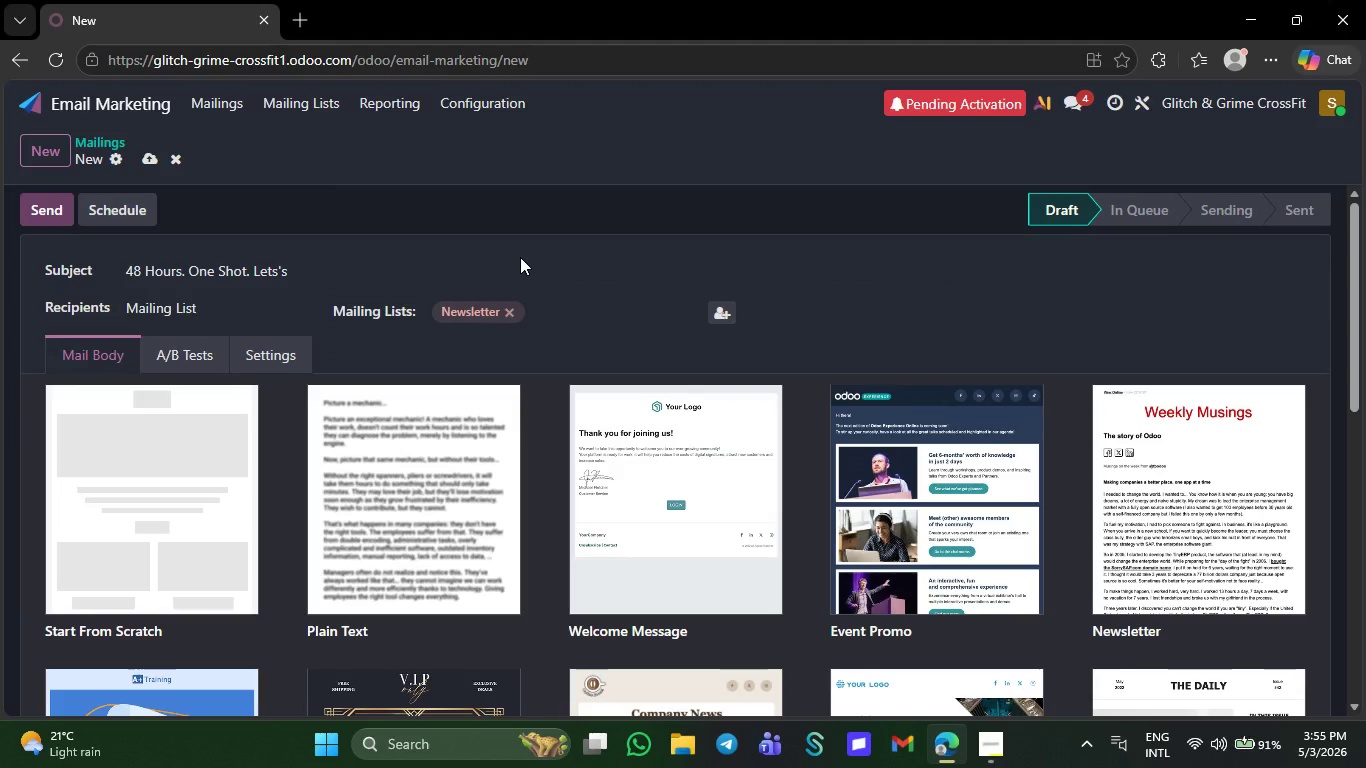 
left_click([485, 261])
 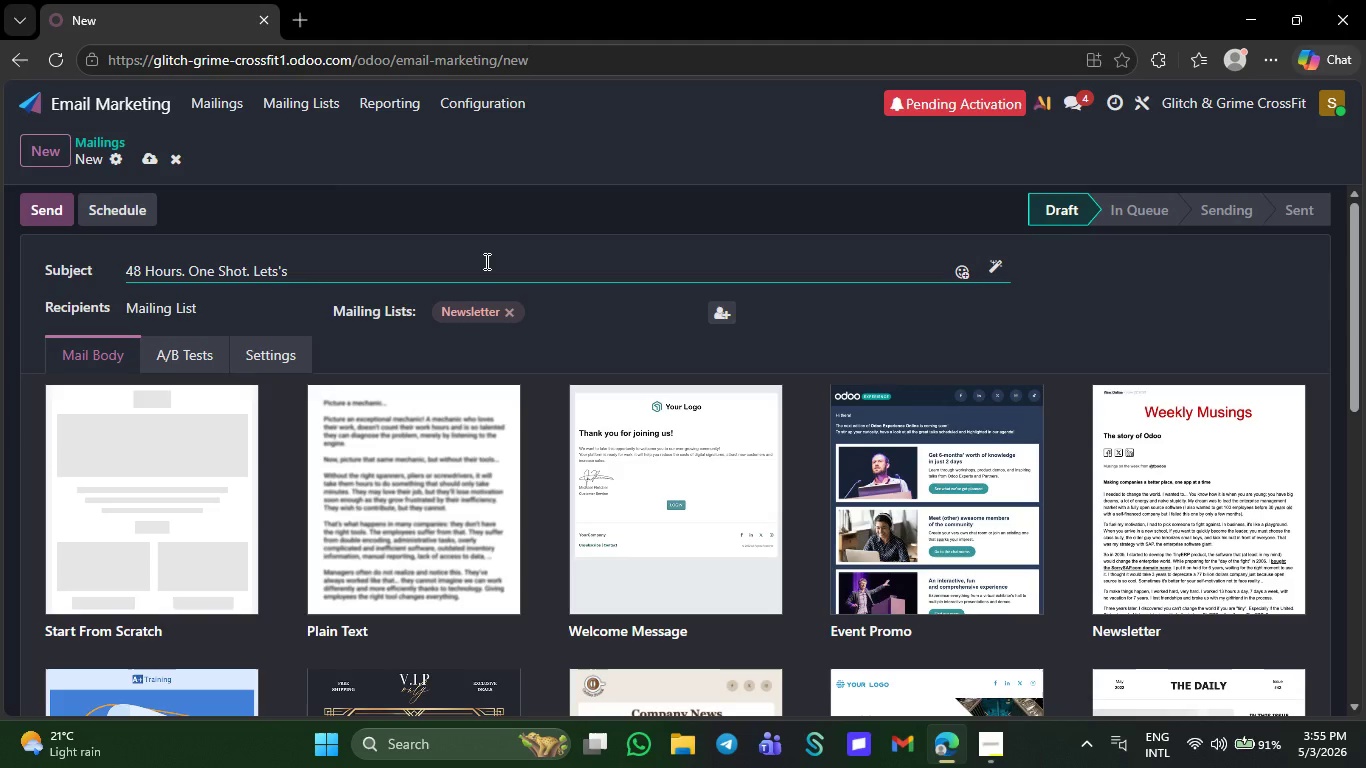 
key(CapsLock)
 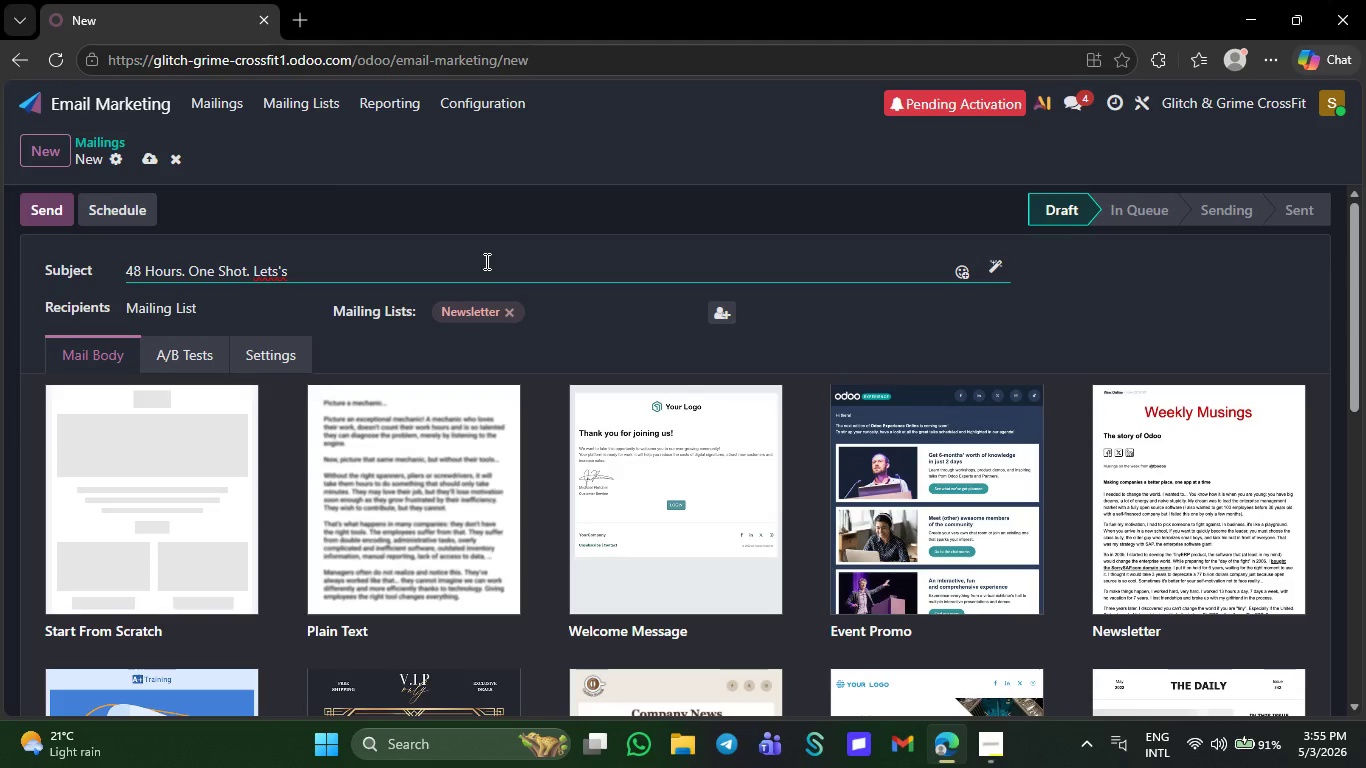 
key(G)
 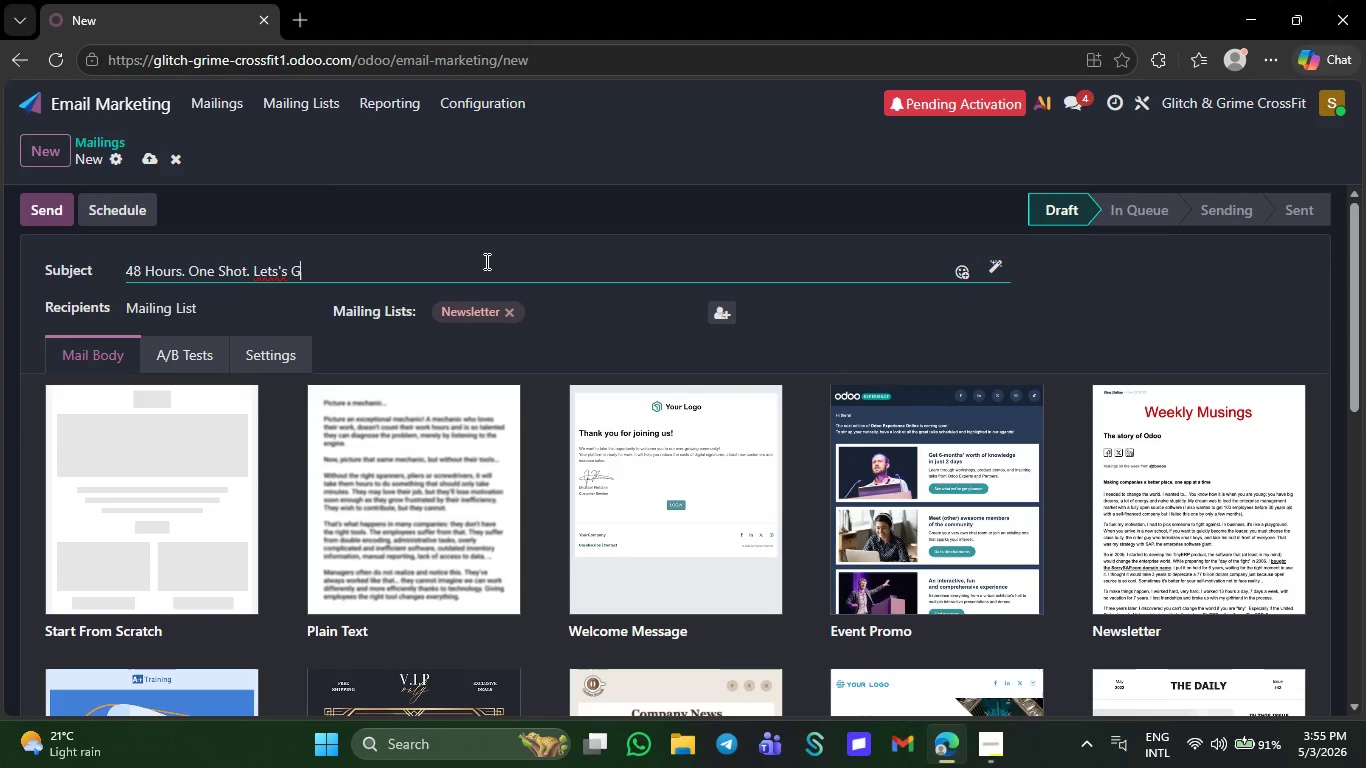 
key(CapsLock)
 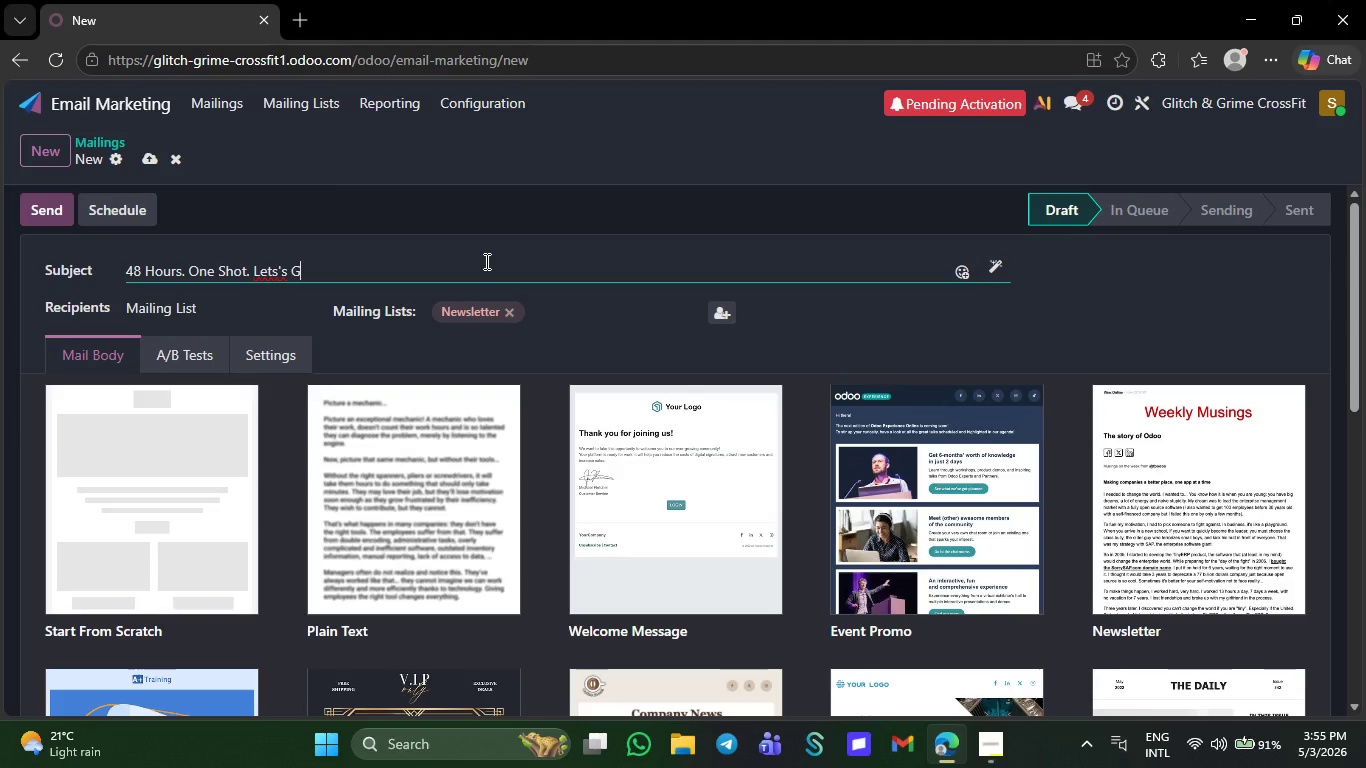 
key(O)
 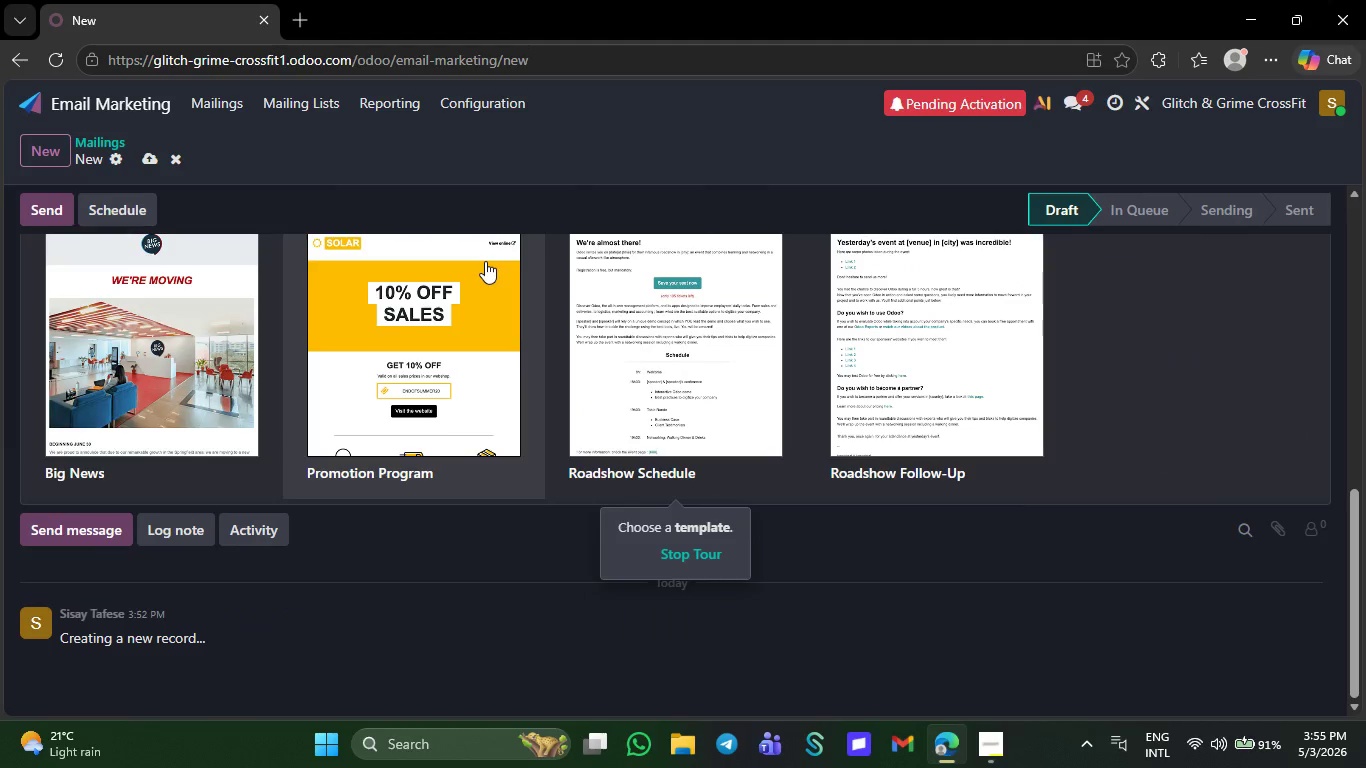 
left_click([173, 357])
 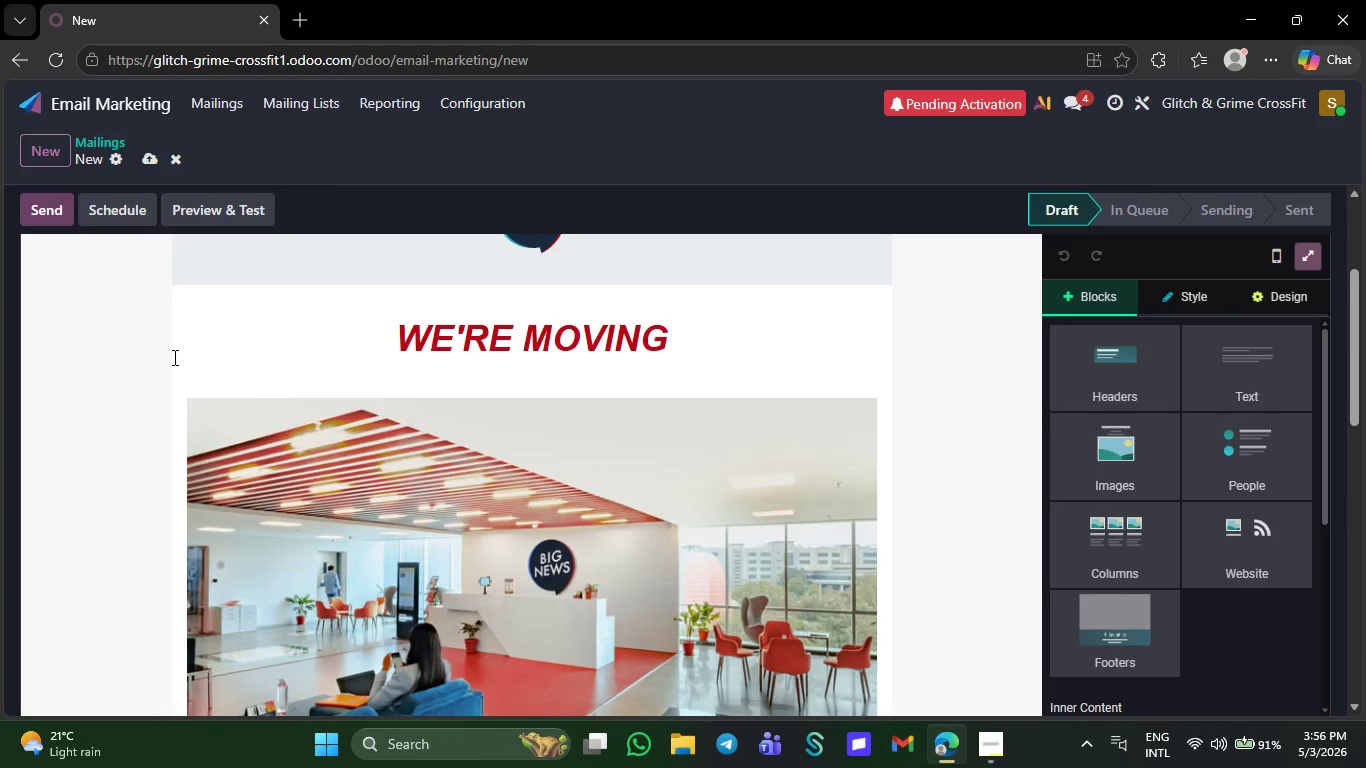 
wait(23.78)
 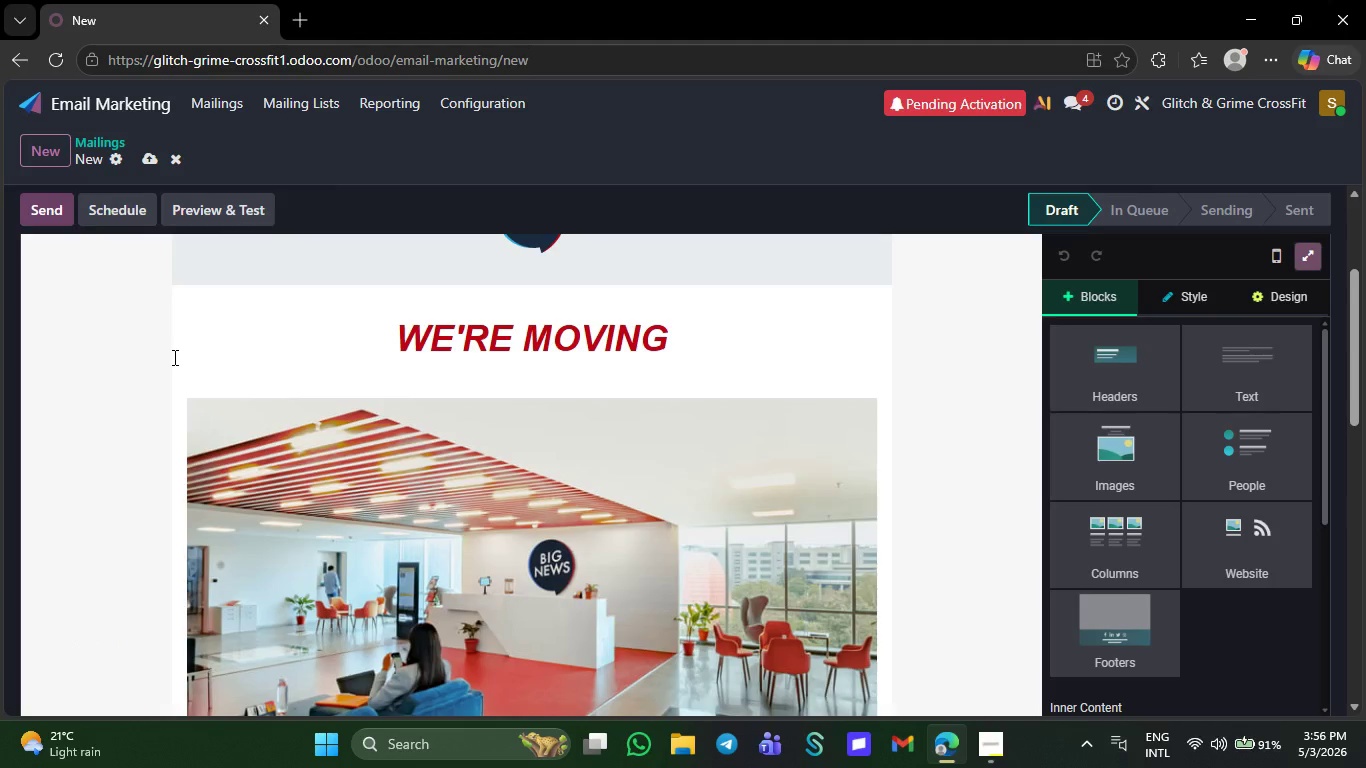 
left_click_drag(start_coordinate=[660, 332], to_coordinate=[381, 333])
 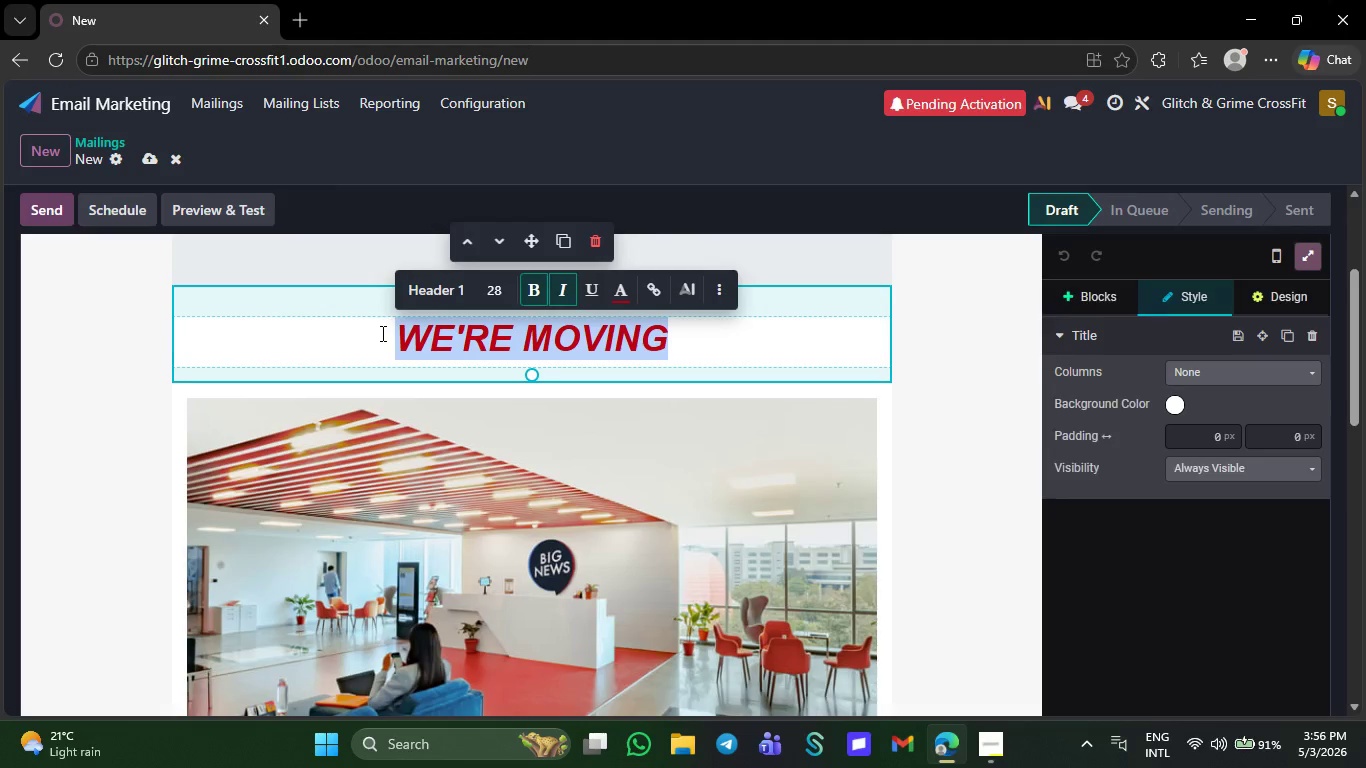 
key(Backspace)
 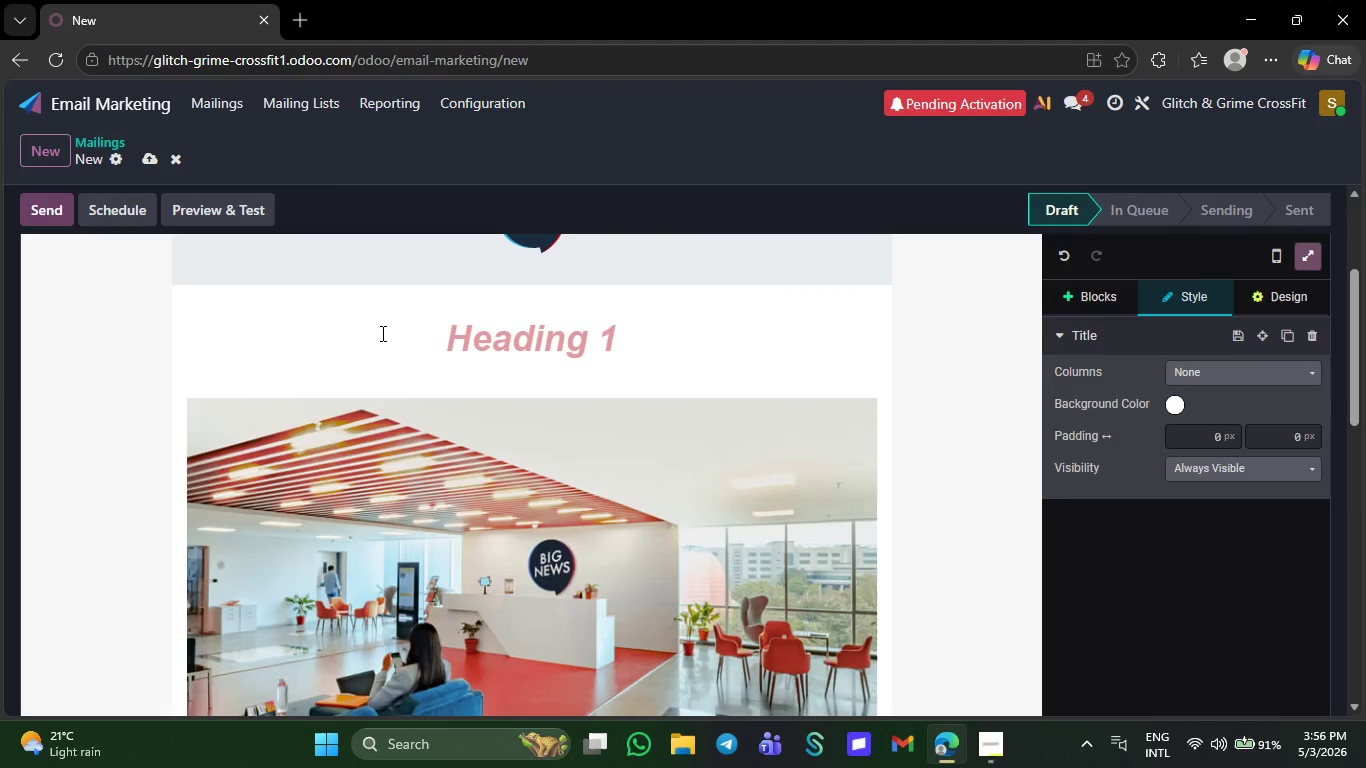 
wait(7.95)
 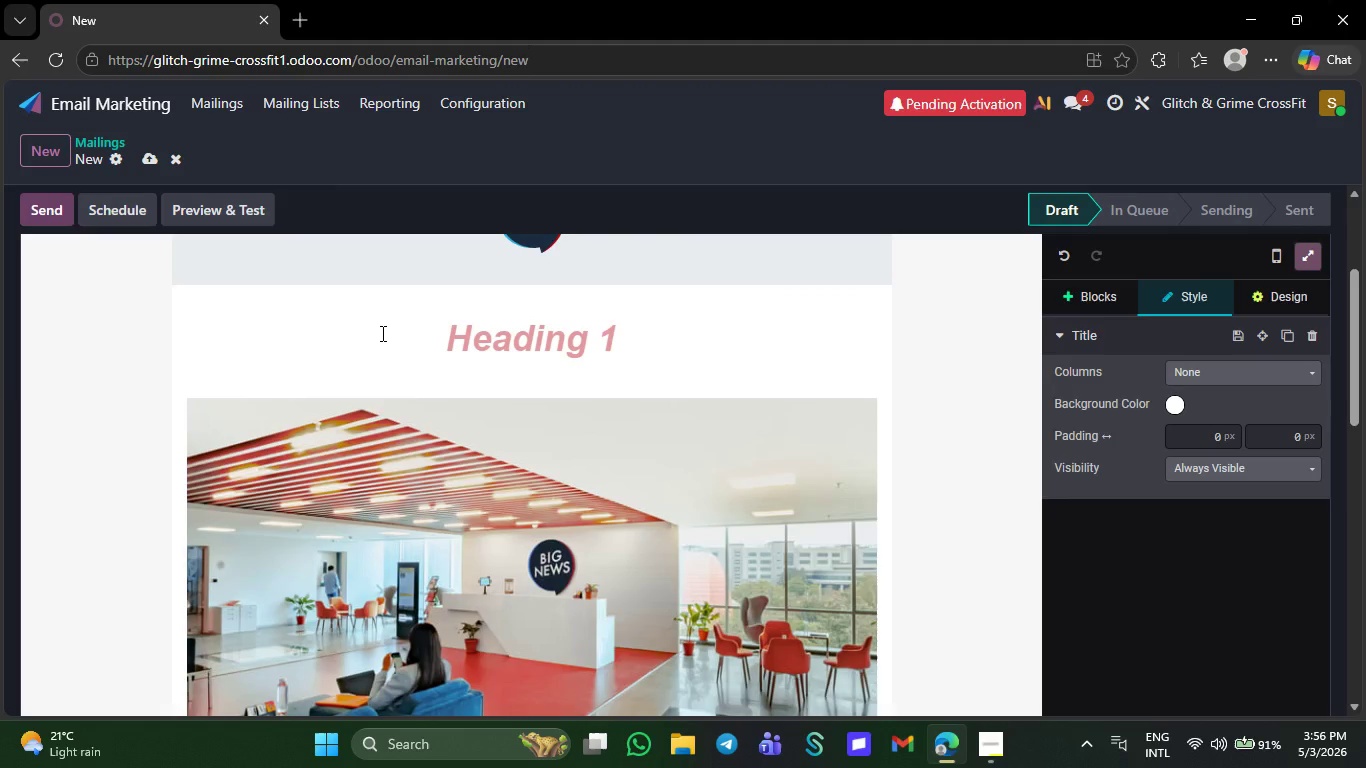 
key(CapsLock)
 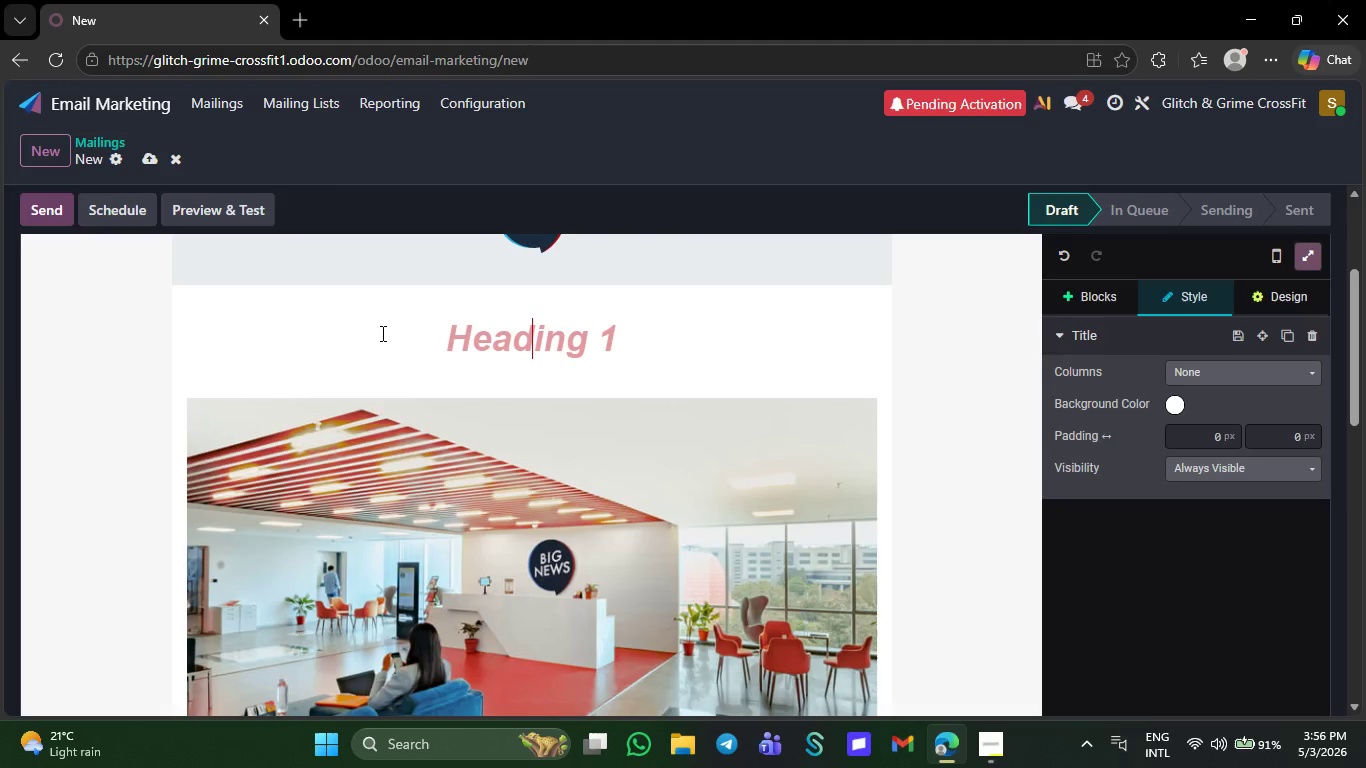 
type(Free PT )
 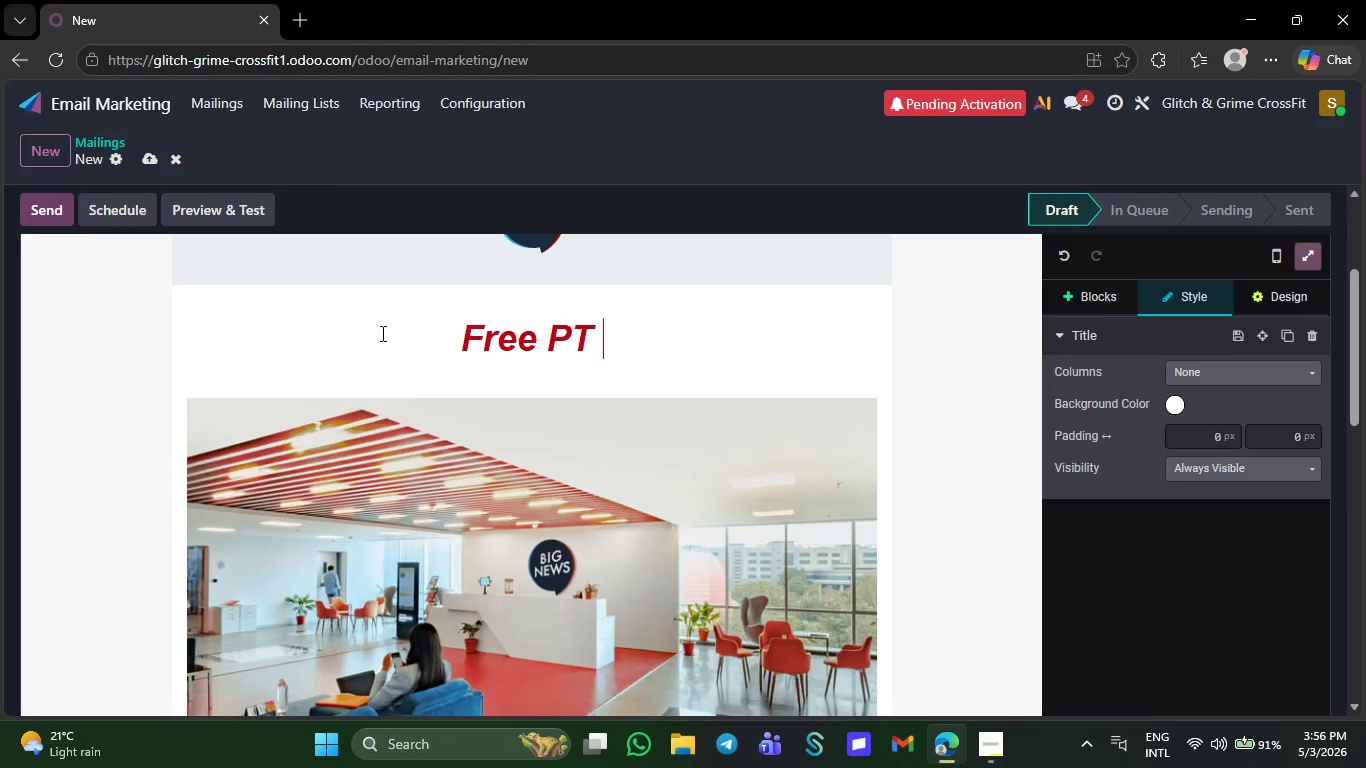 
type(session )
 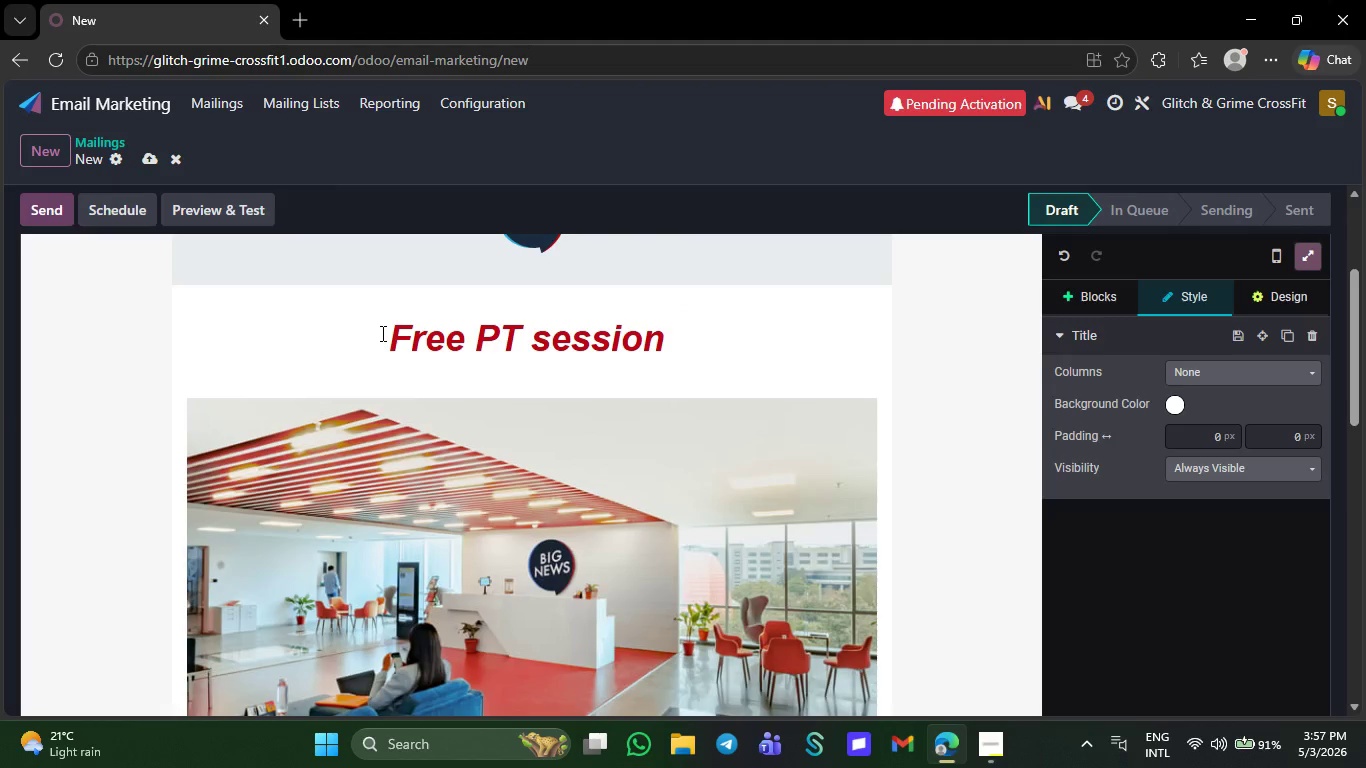 
wait(36.89)
 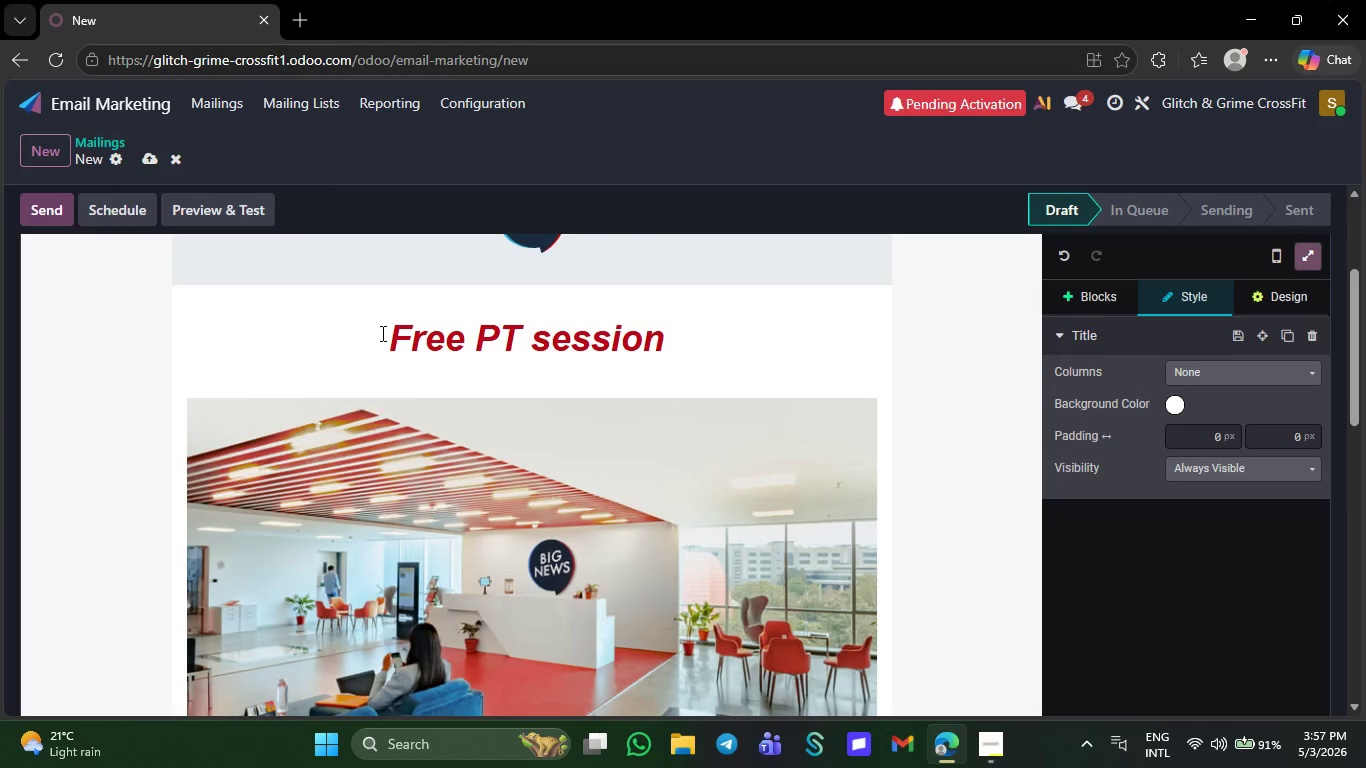 
type(E)
key(Backspace)
type(expires soon)
 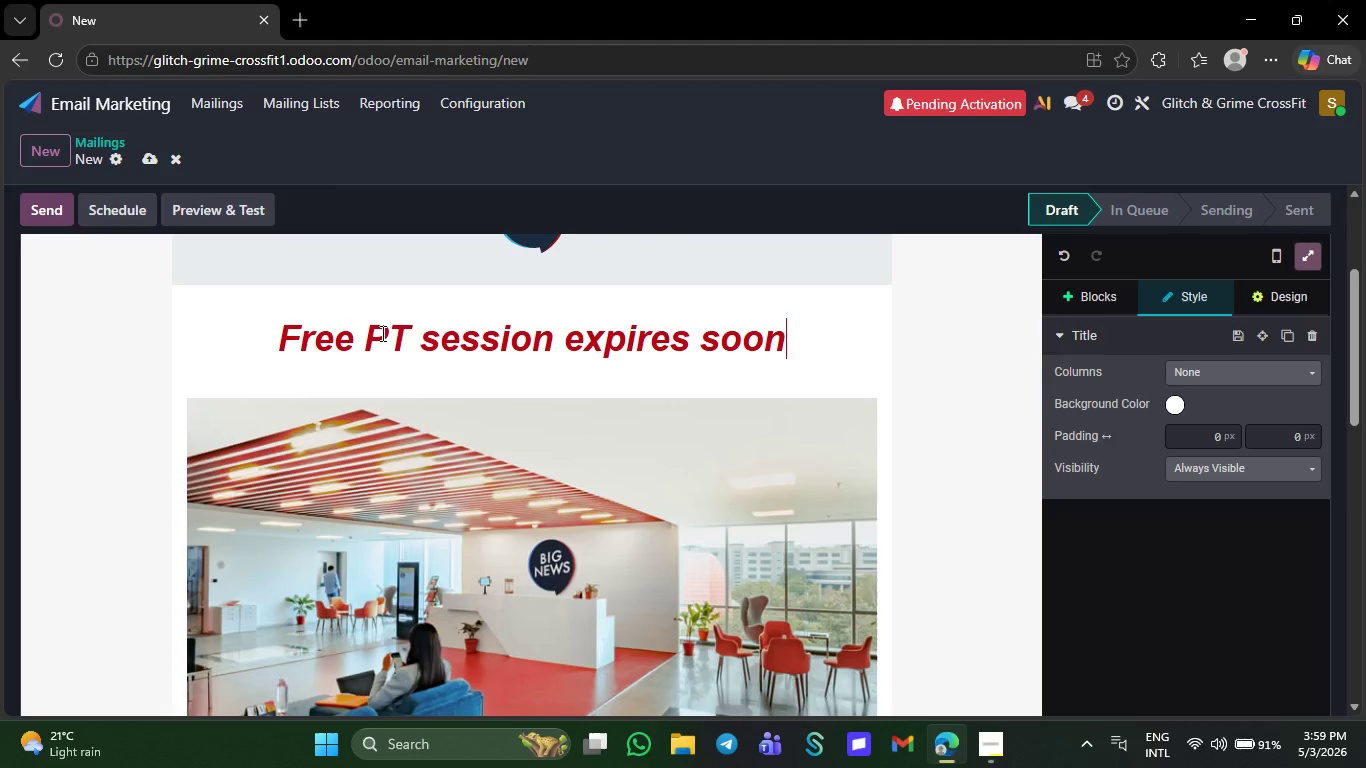 
wait(87.78)
 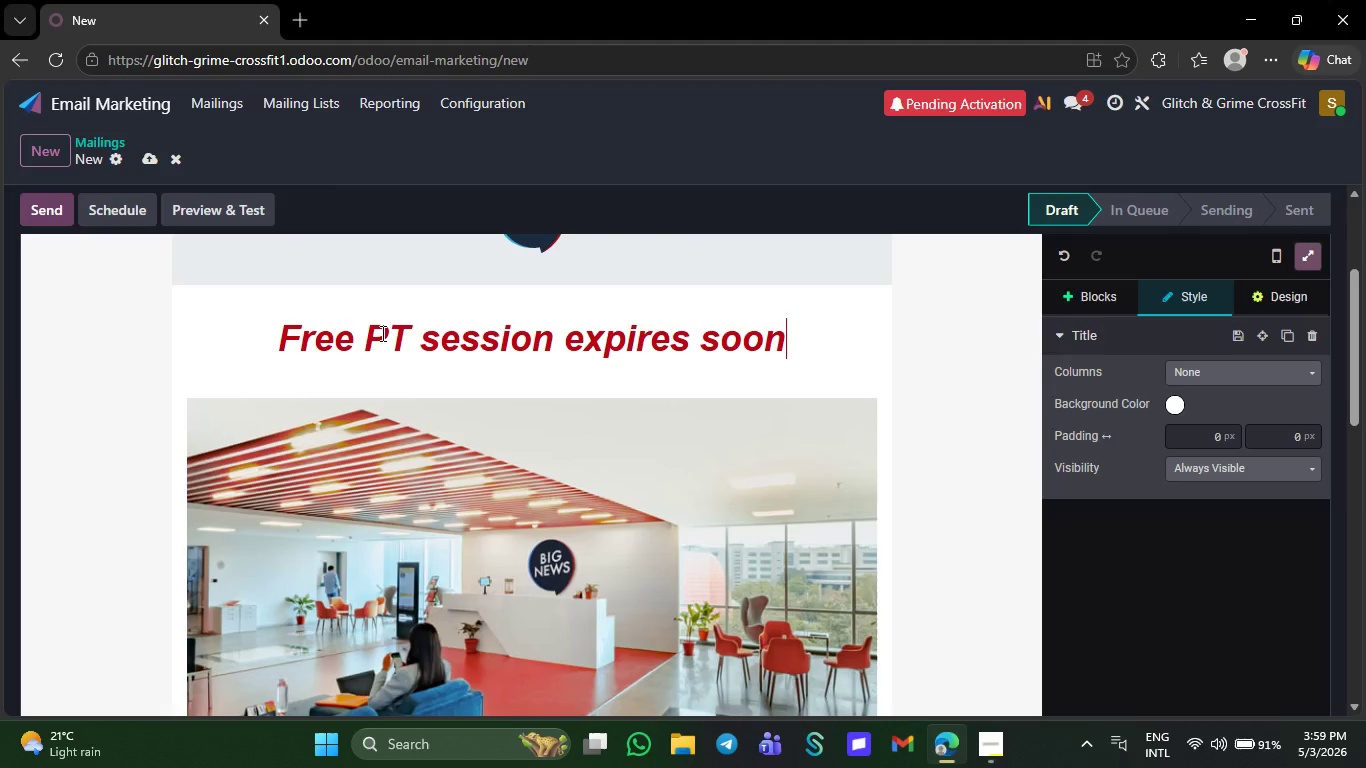 
left_click([332, 571])
 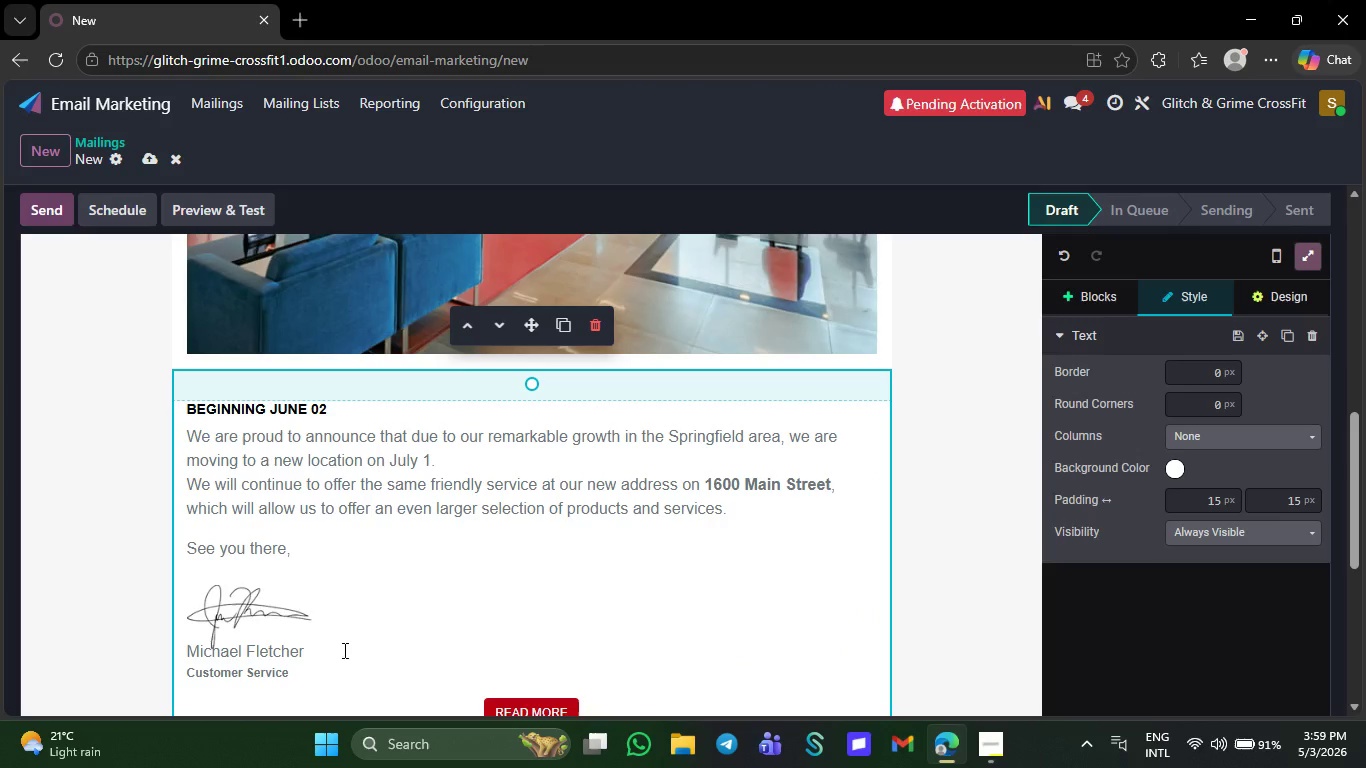 
left_click([329, 675])
 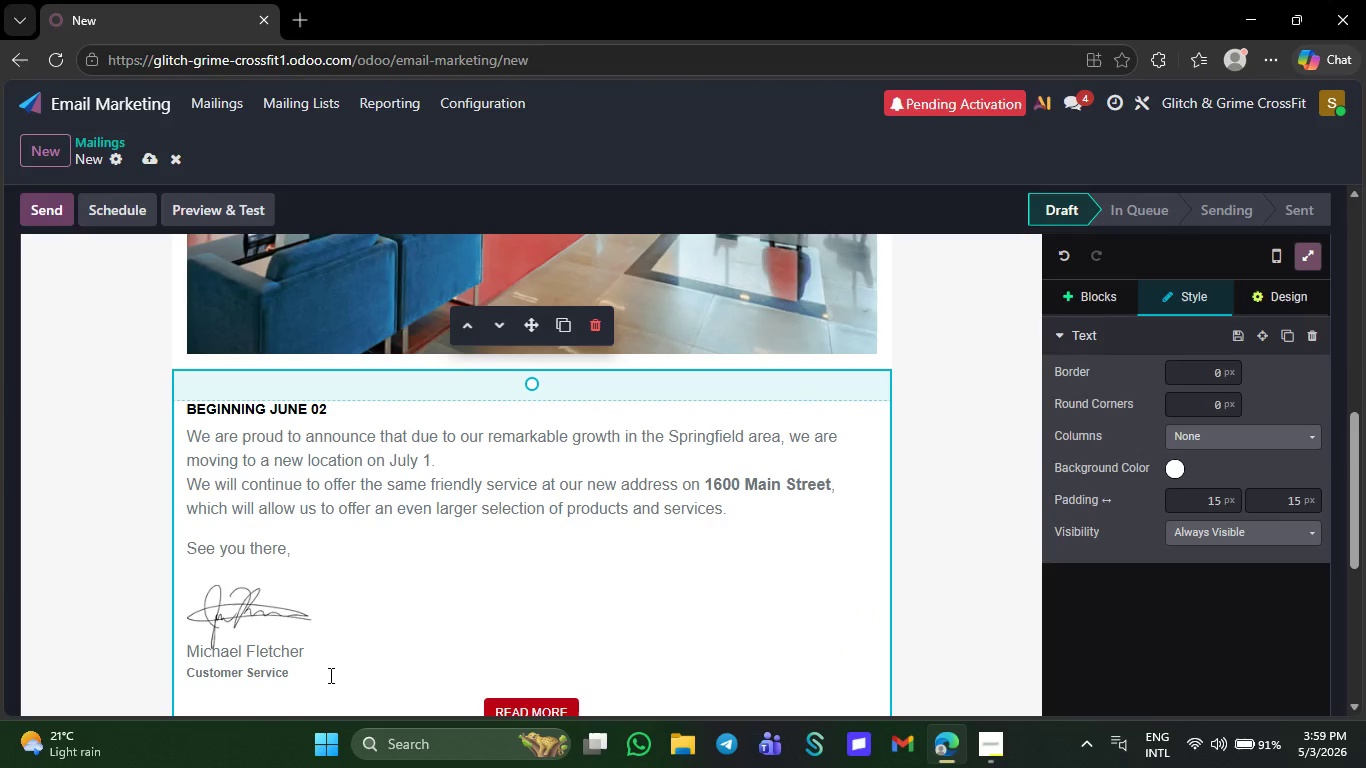 
key(Backspace)
 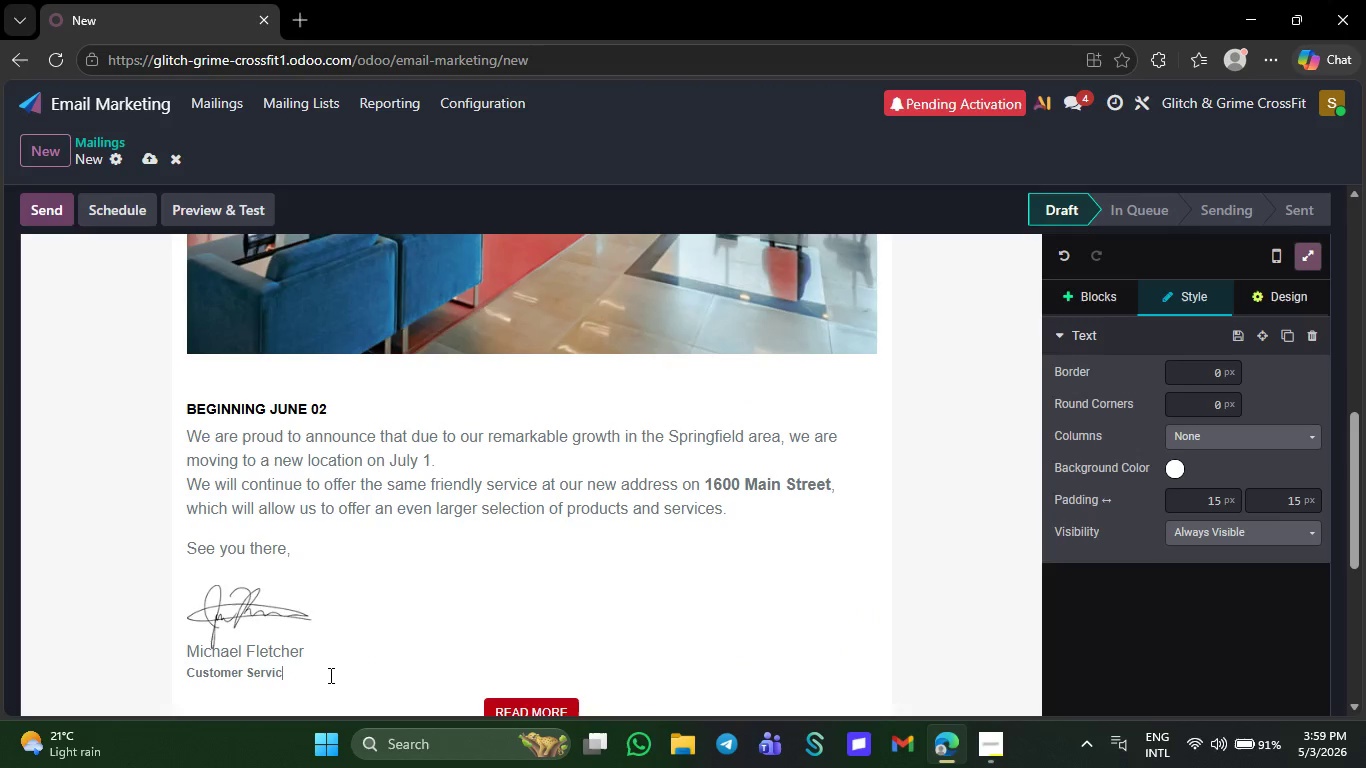 
key(Backspace)
 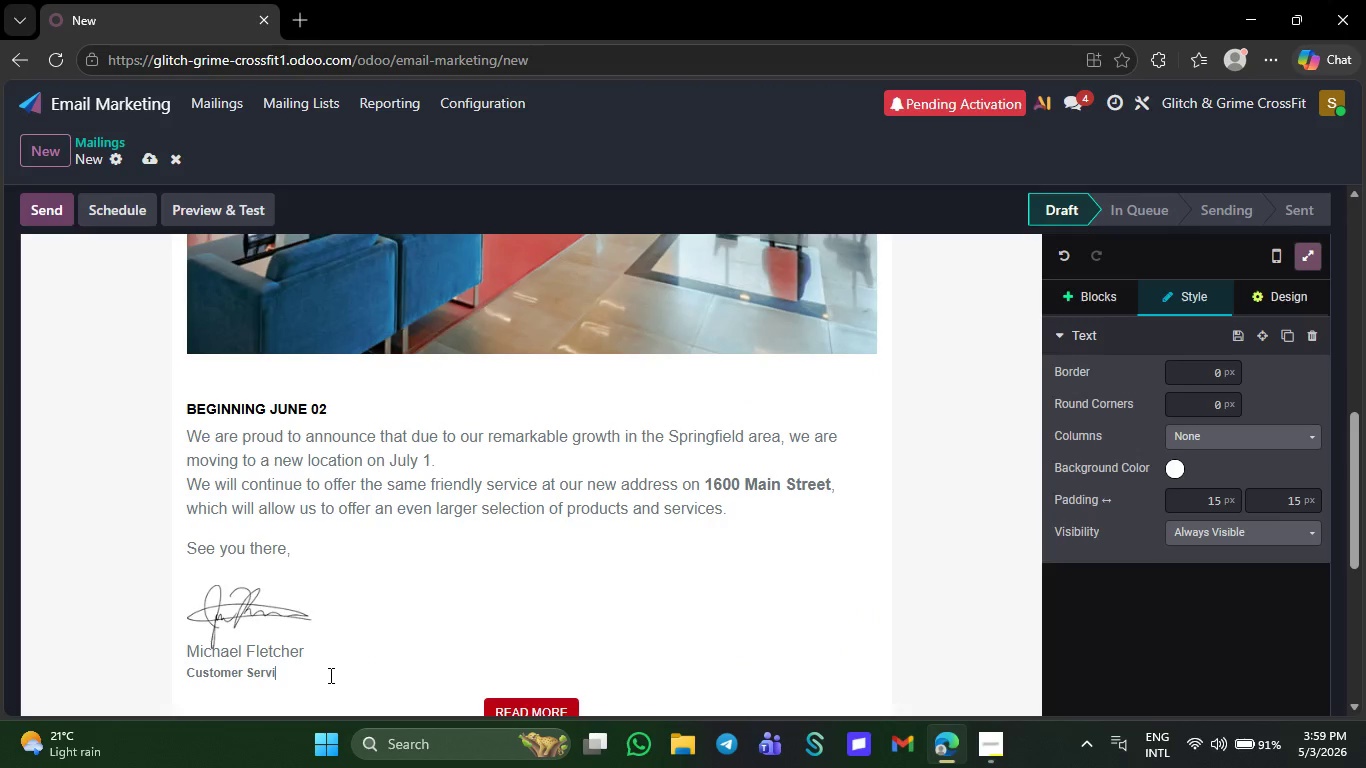 
key(Backspace)
 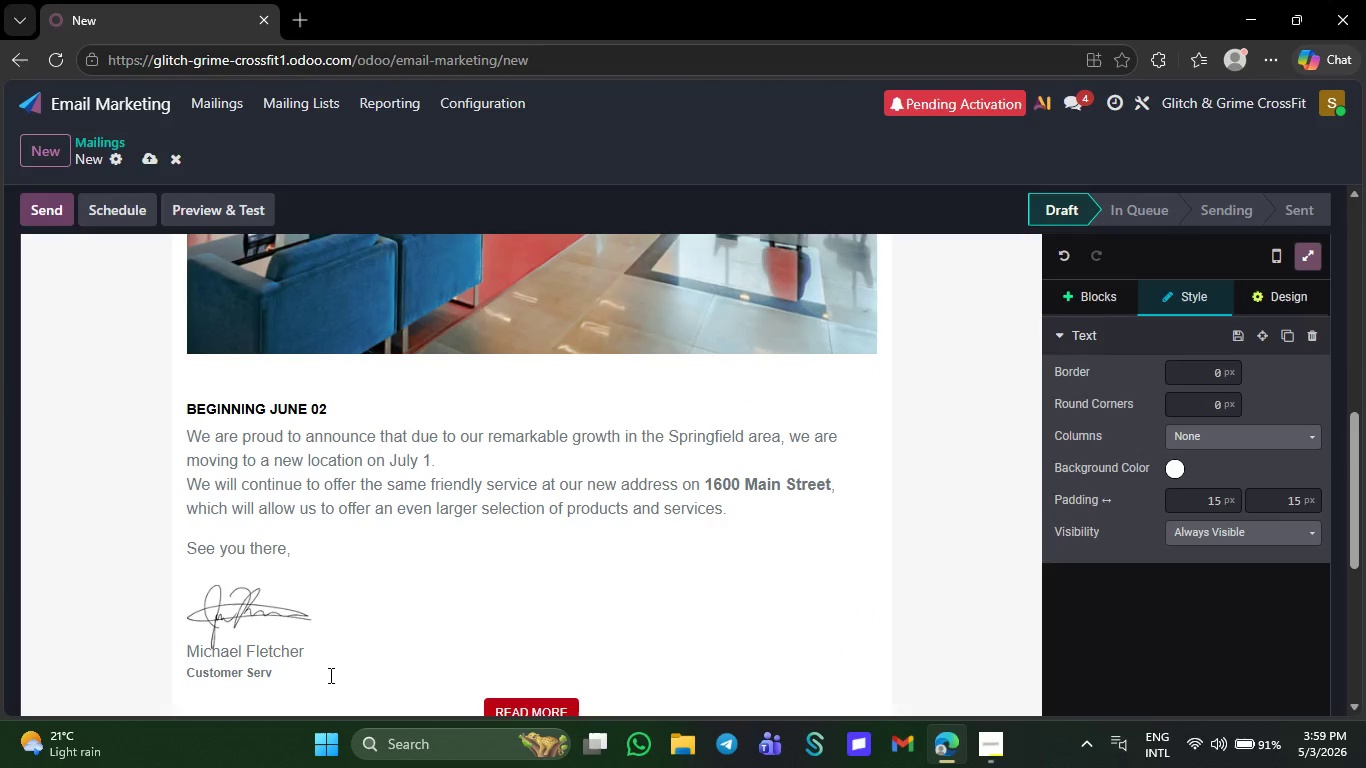 
key(Backspace)
 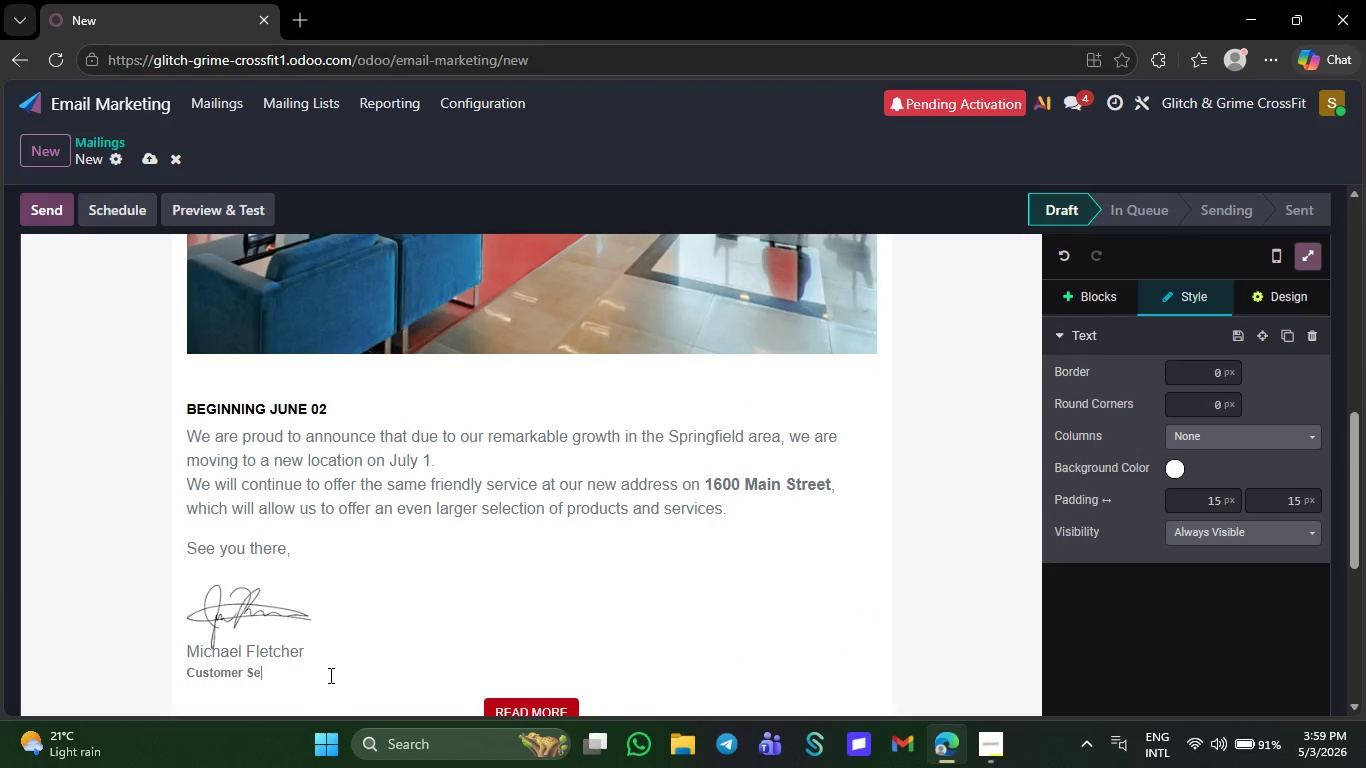 
key(Backspace)
 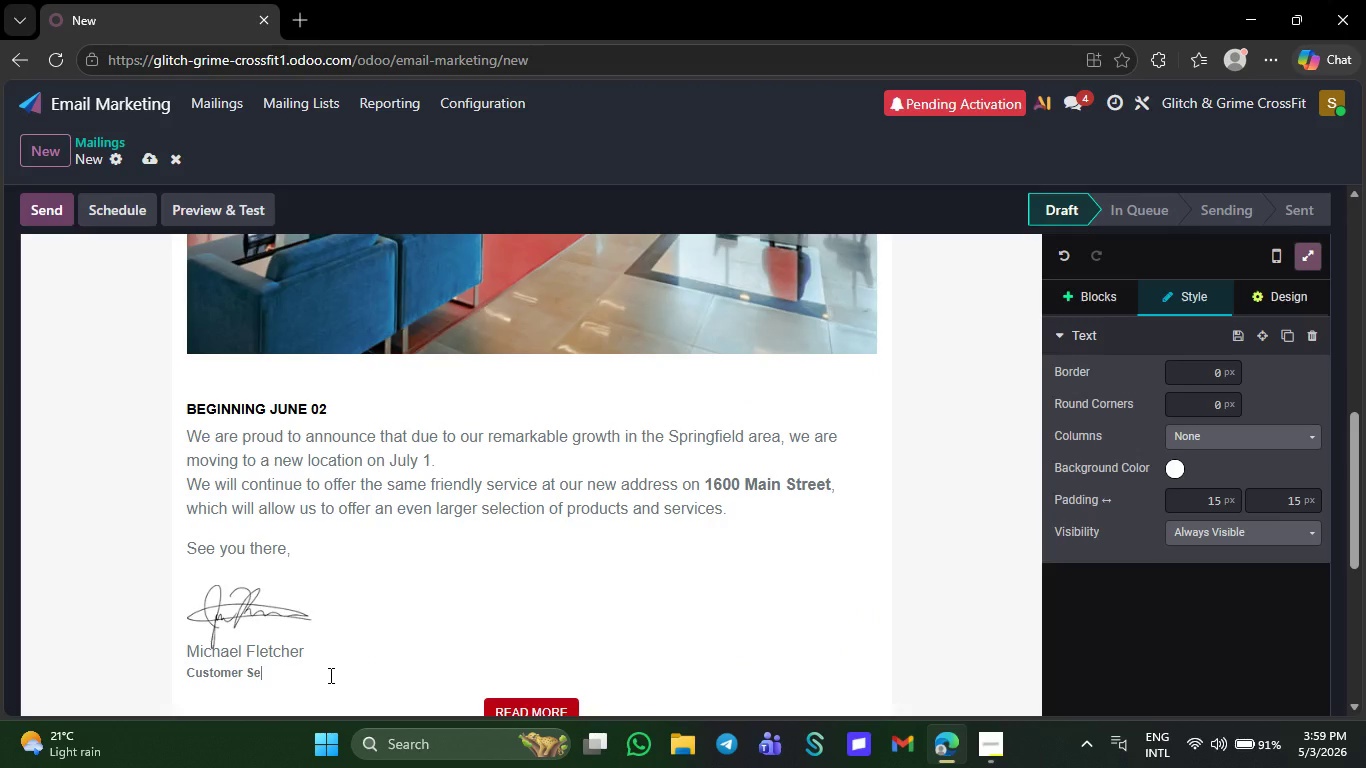 
key(Backspace)
 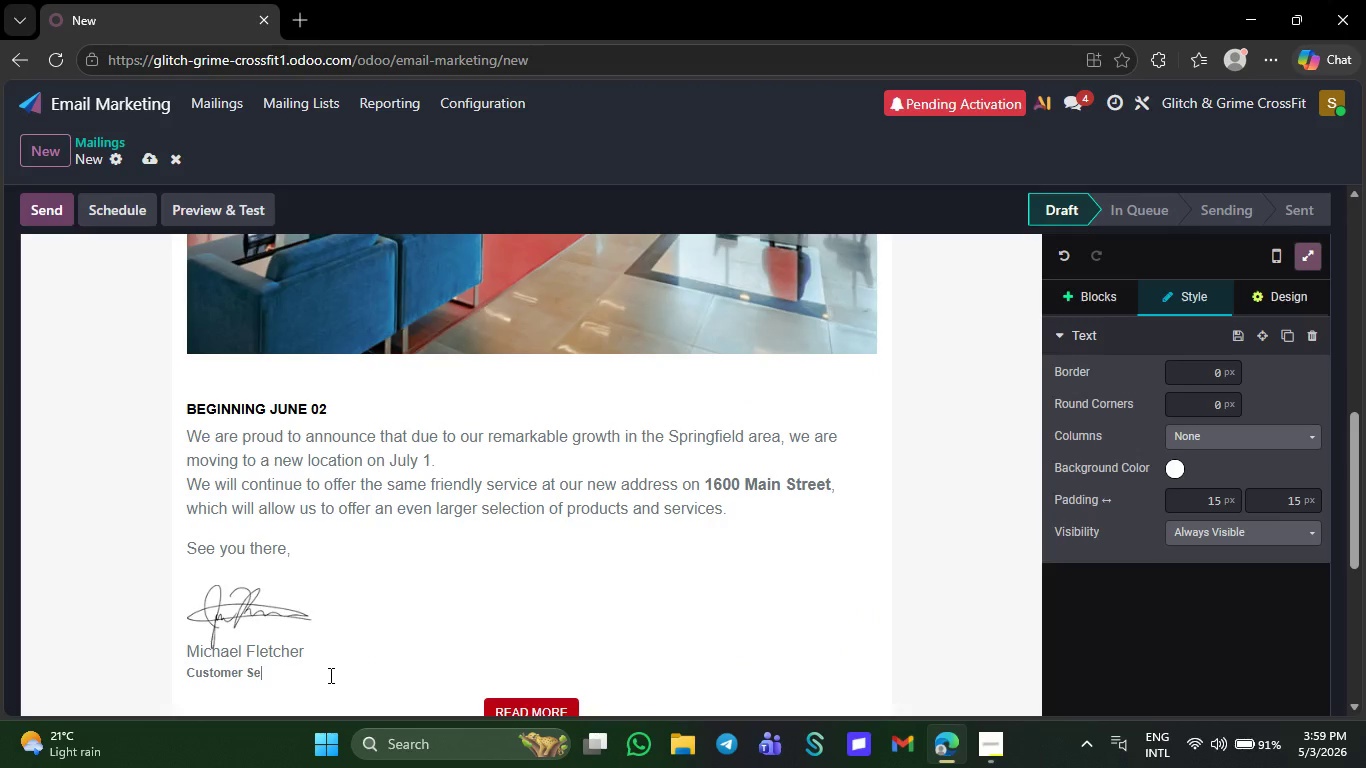 
key(Backspace)
 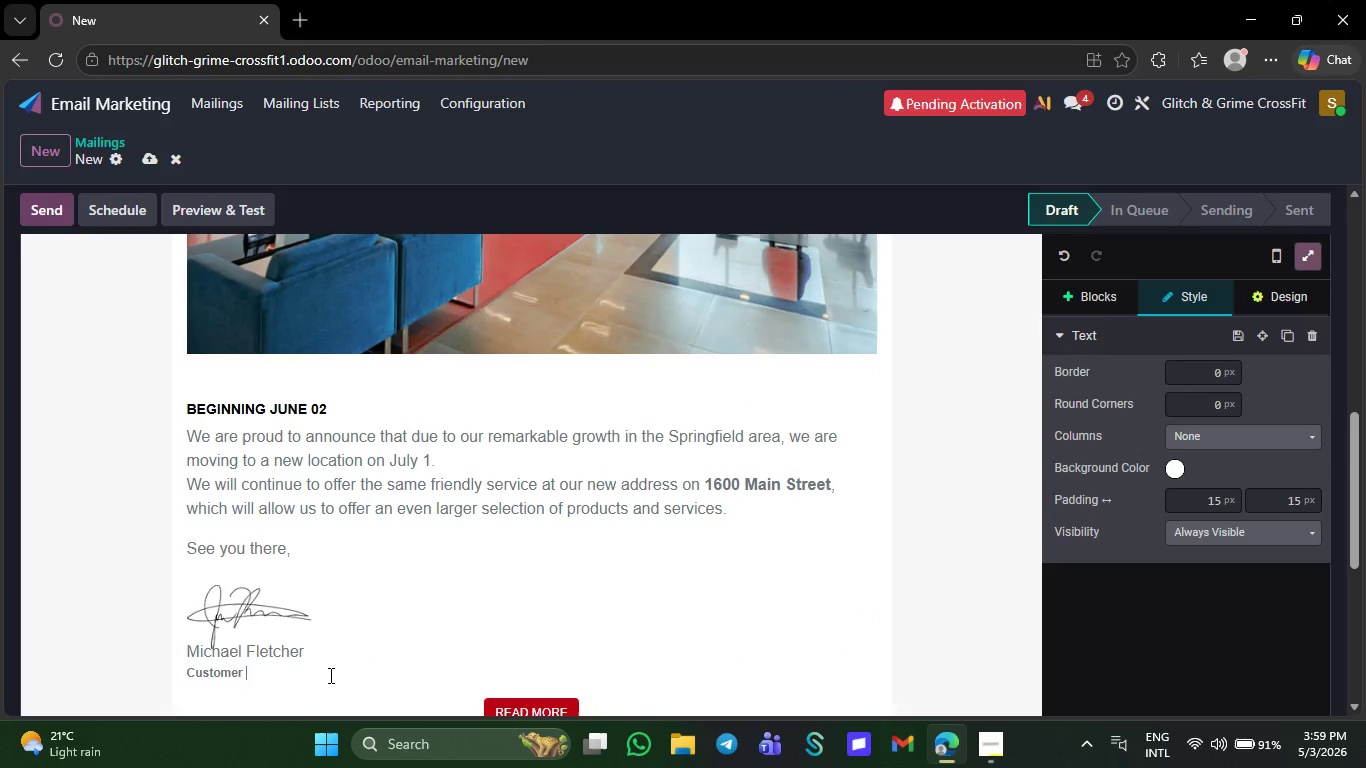 
key(Backspace)
 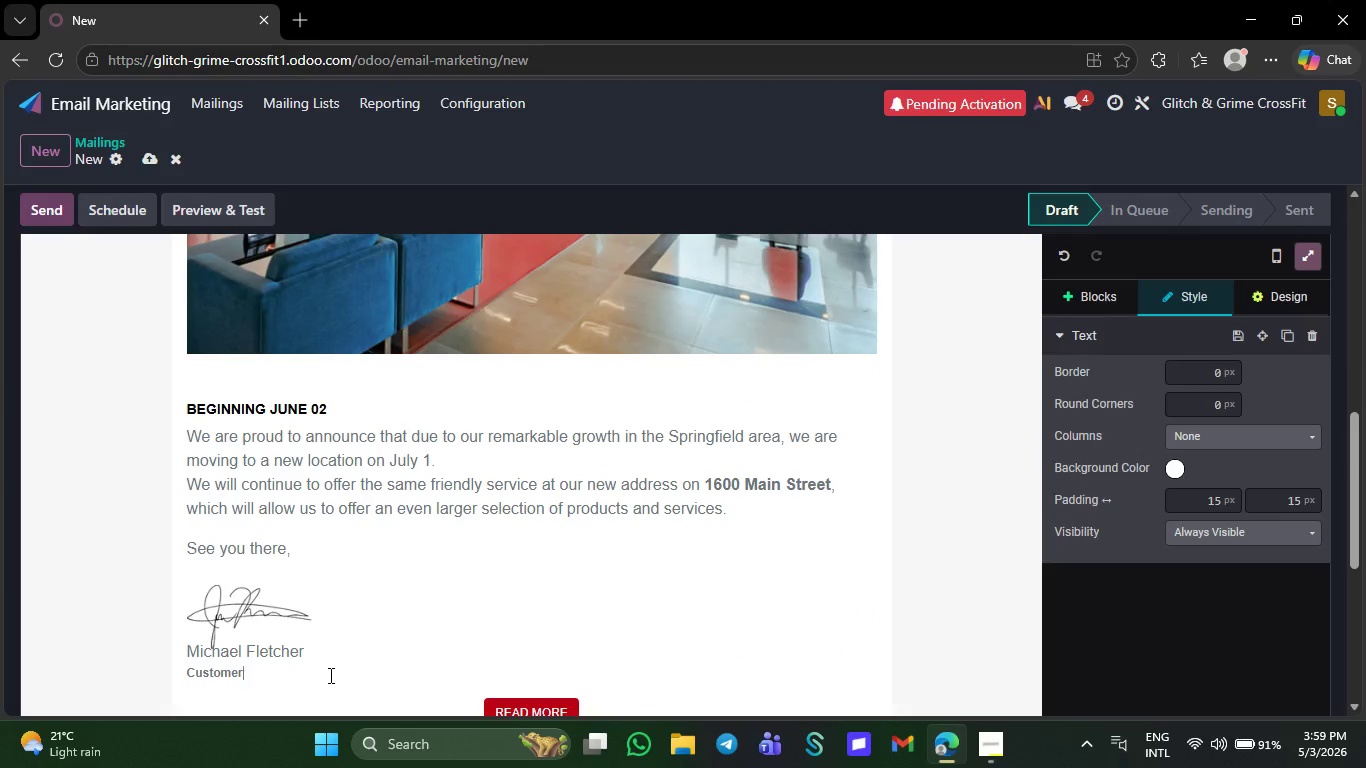 
key(Backspace)
 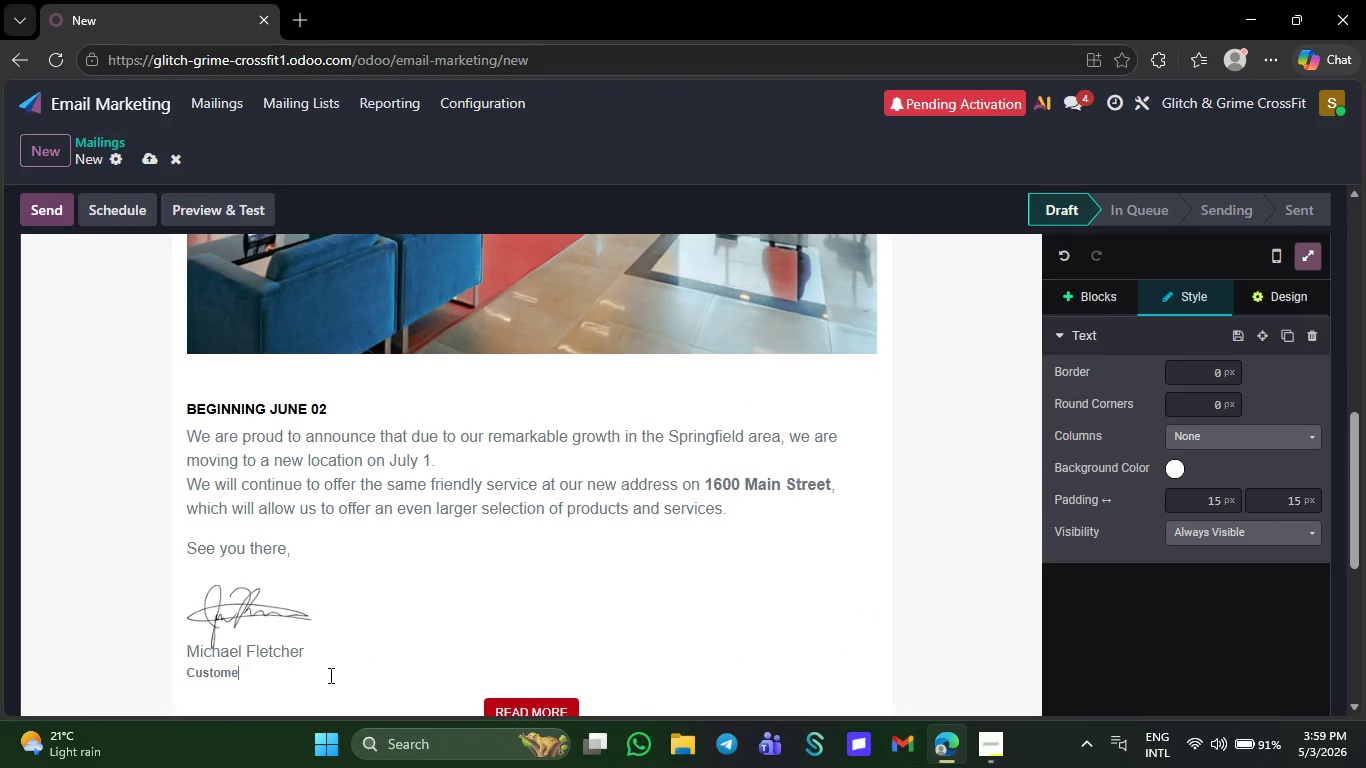 
key(Backspace)
 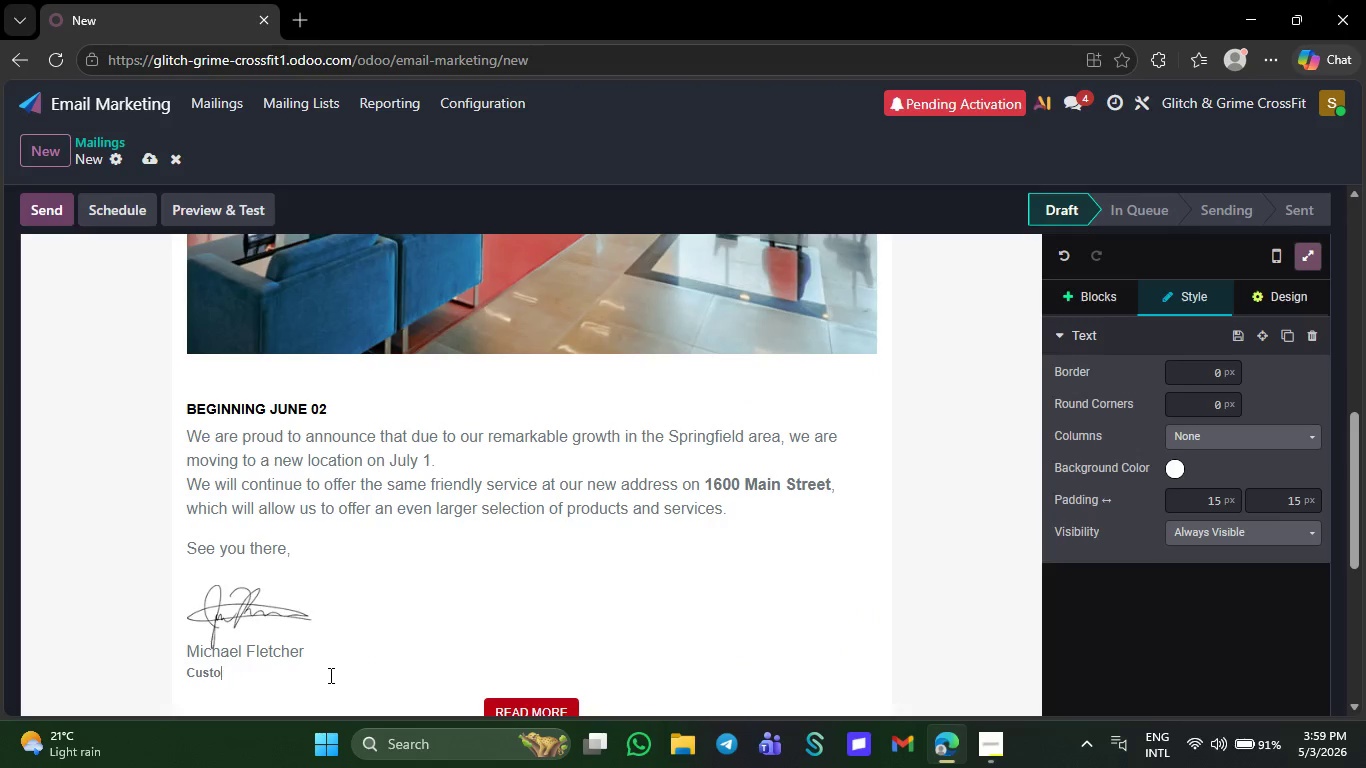 
key(Backspace)
 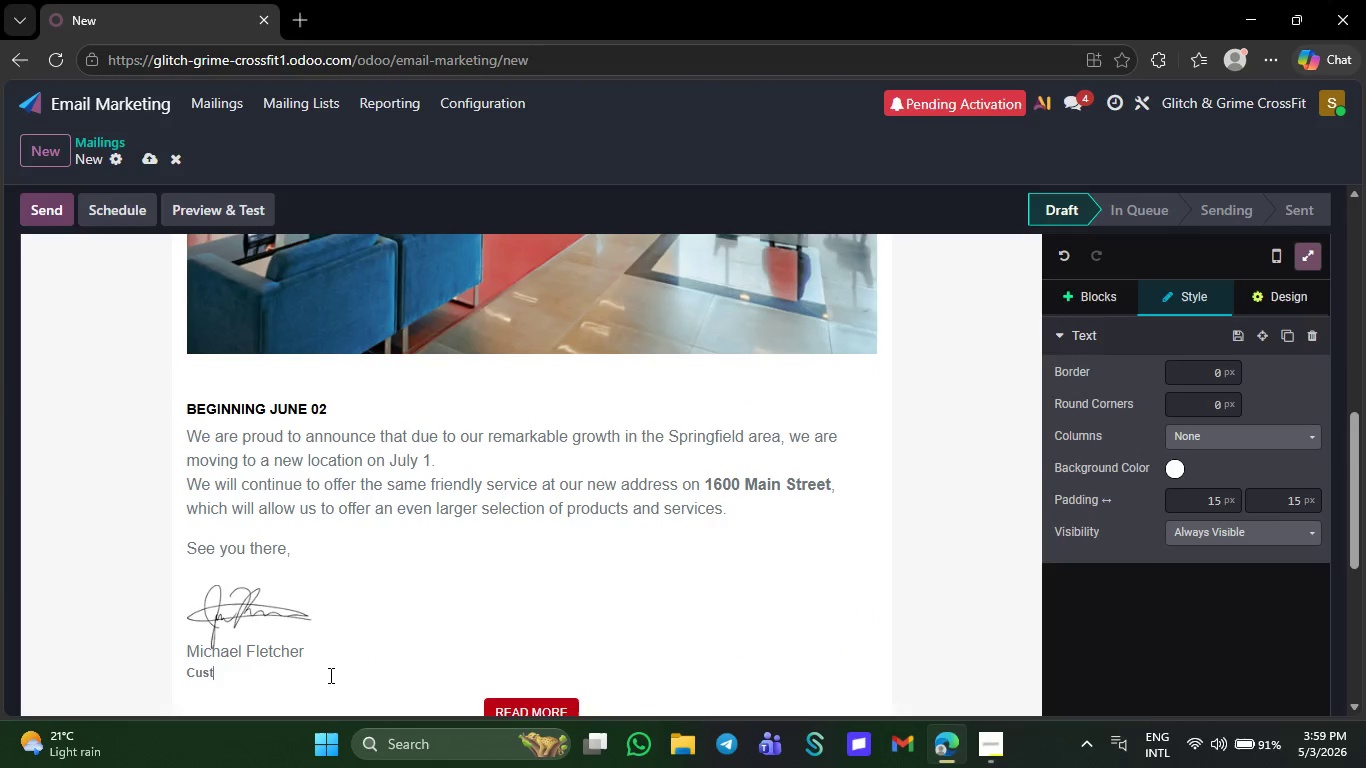 
key(Backspace)
 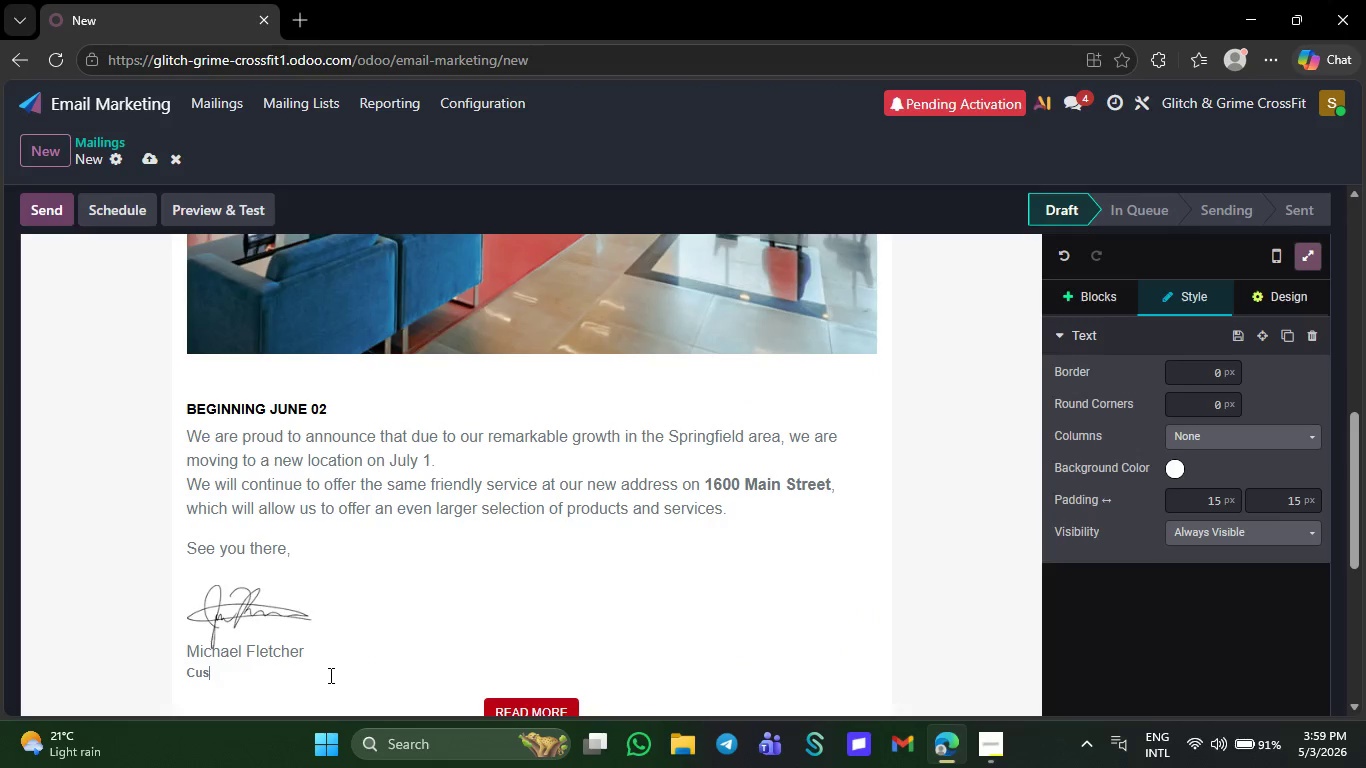 
key(Backspace)
 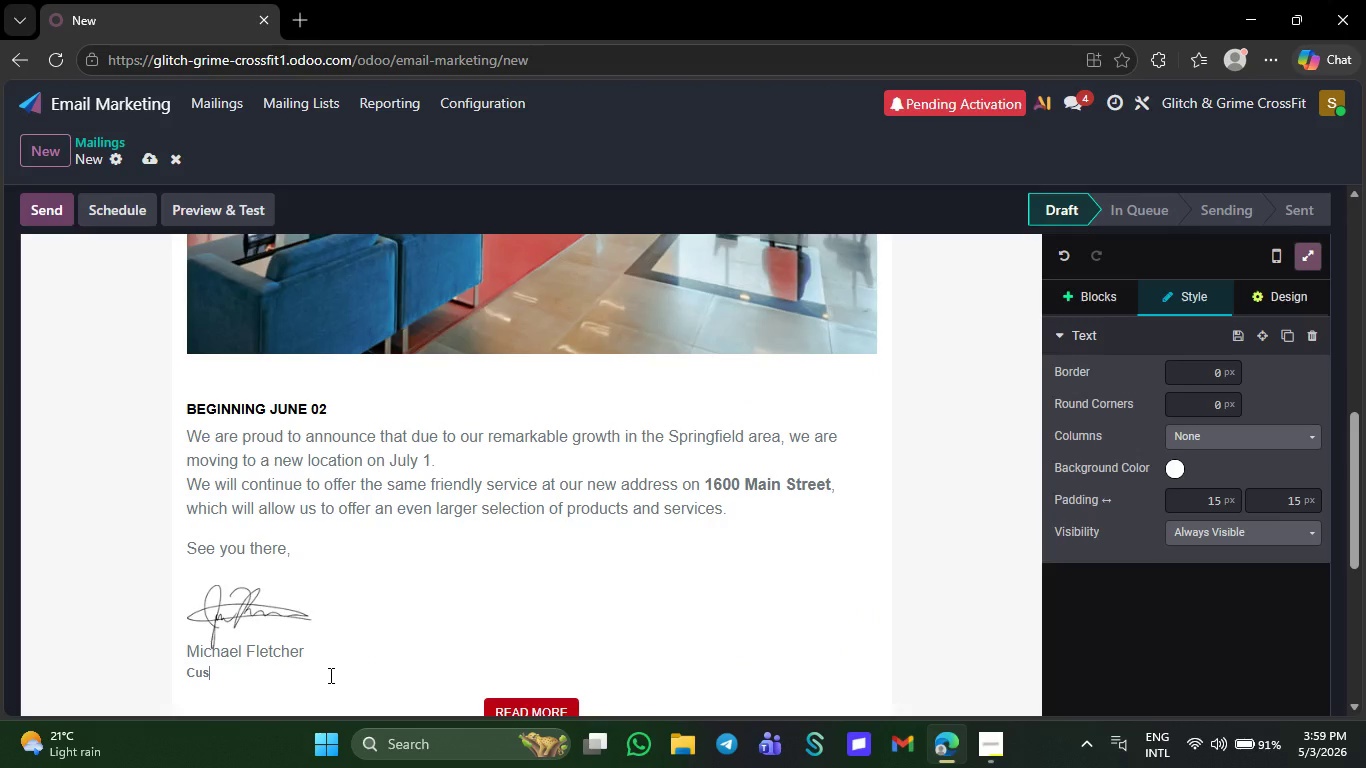 
key(Backspace)
 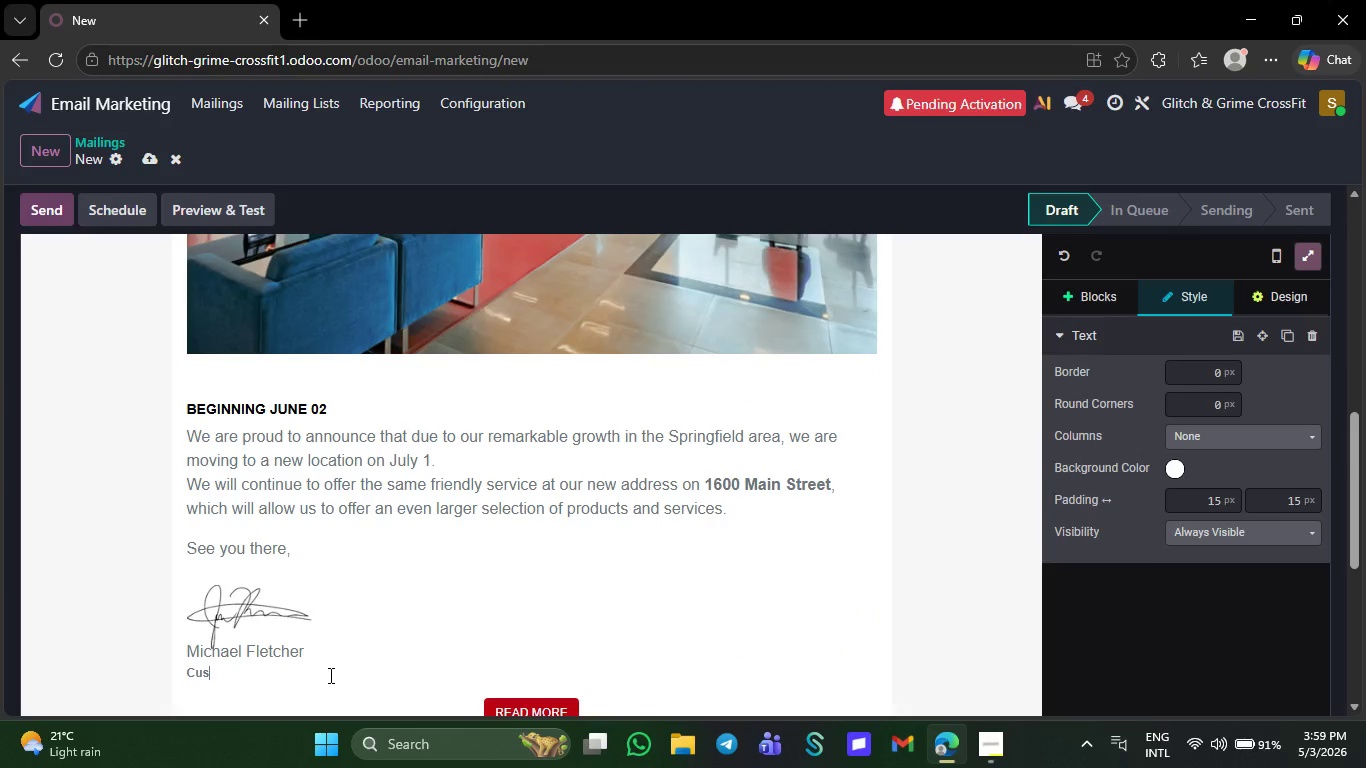 
key(Backspace)
 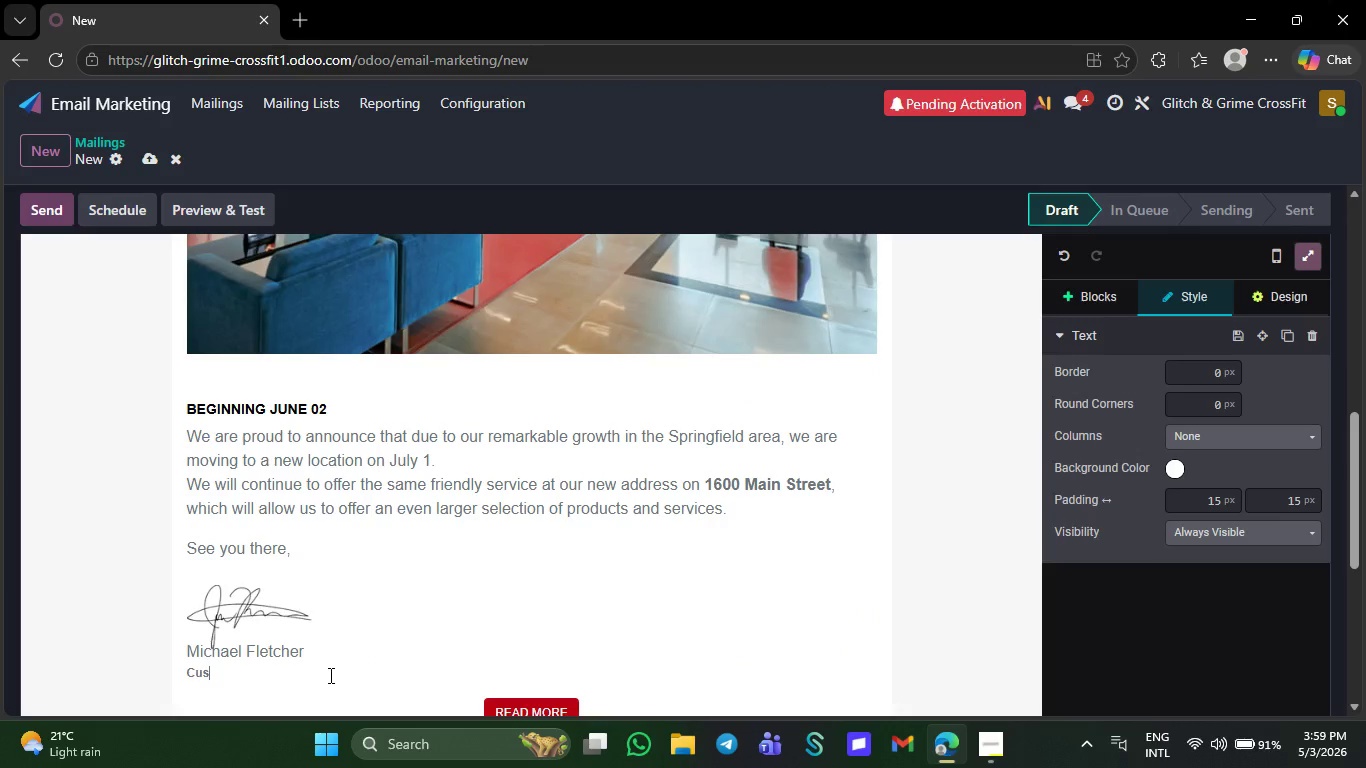 
key(Backspace)
 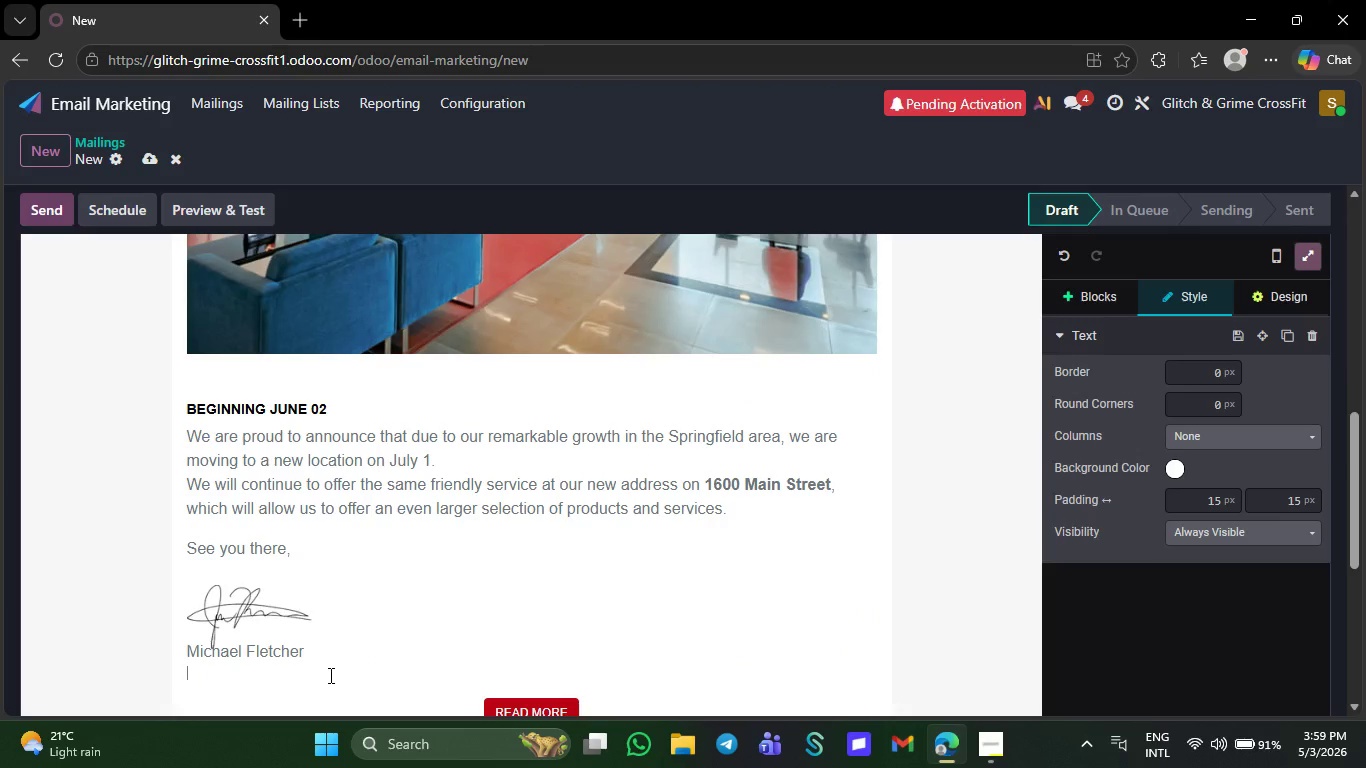 
key(Backspace)
 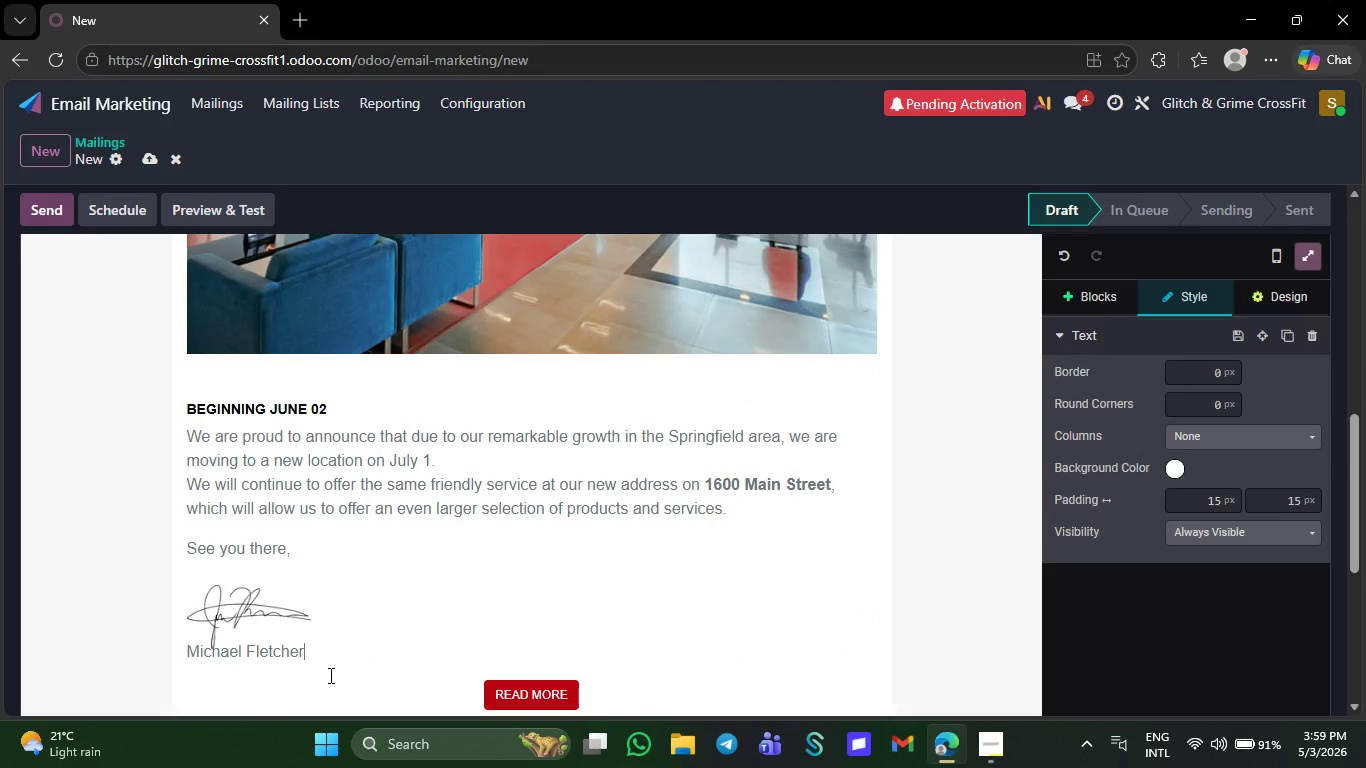 
key(Backspace)
 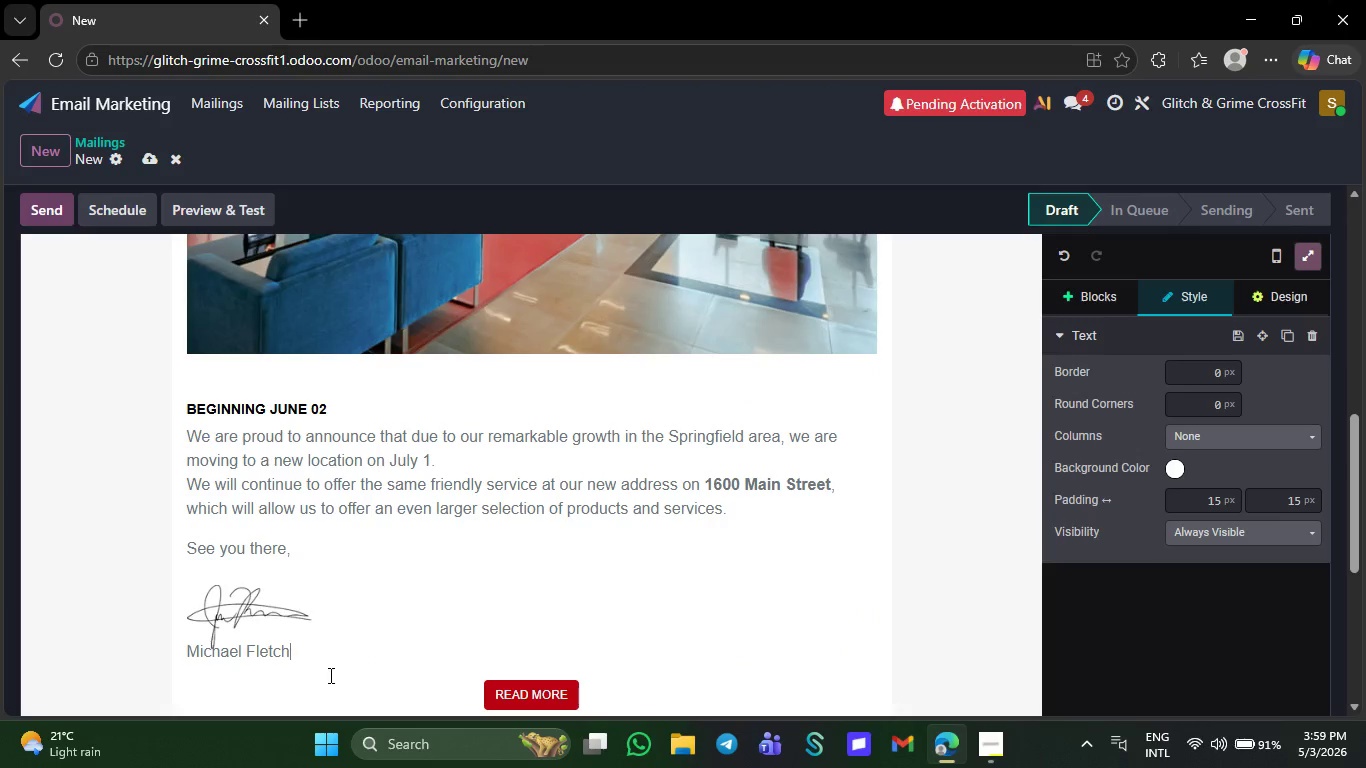 
key(Backspace)
 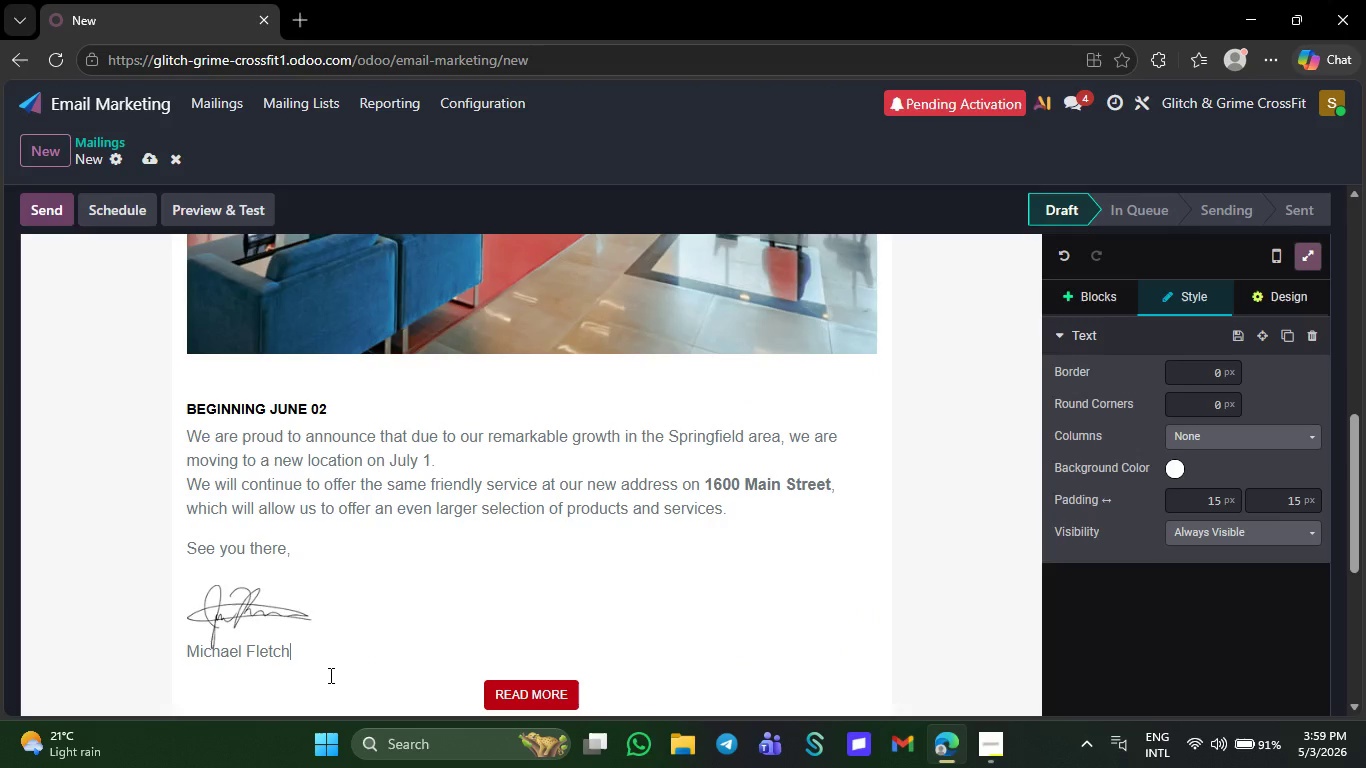 
key(Backspace)
 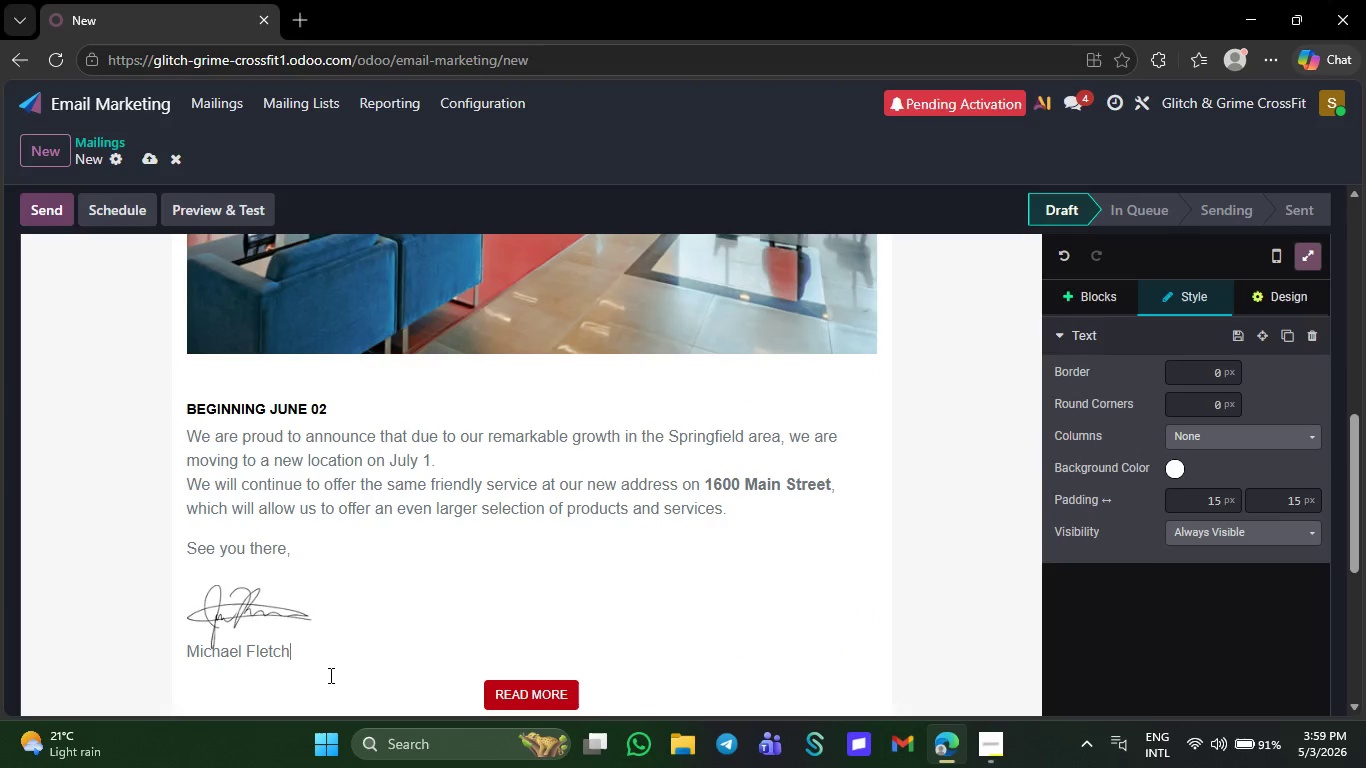 
key(Backspace)
 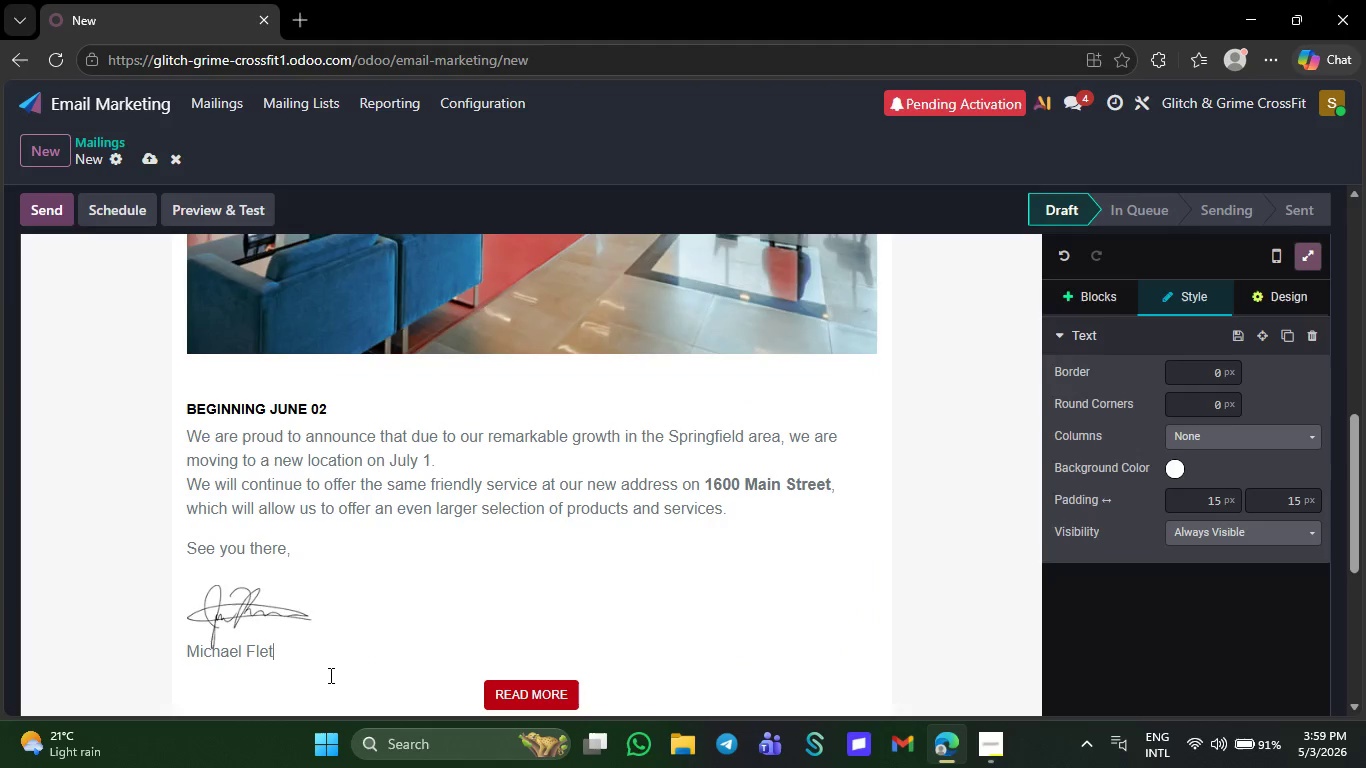 
key(Backspace)
 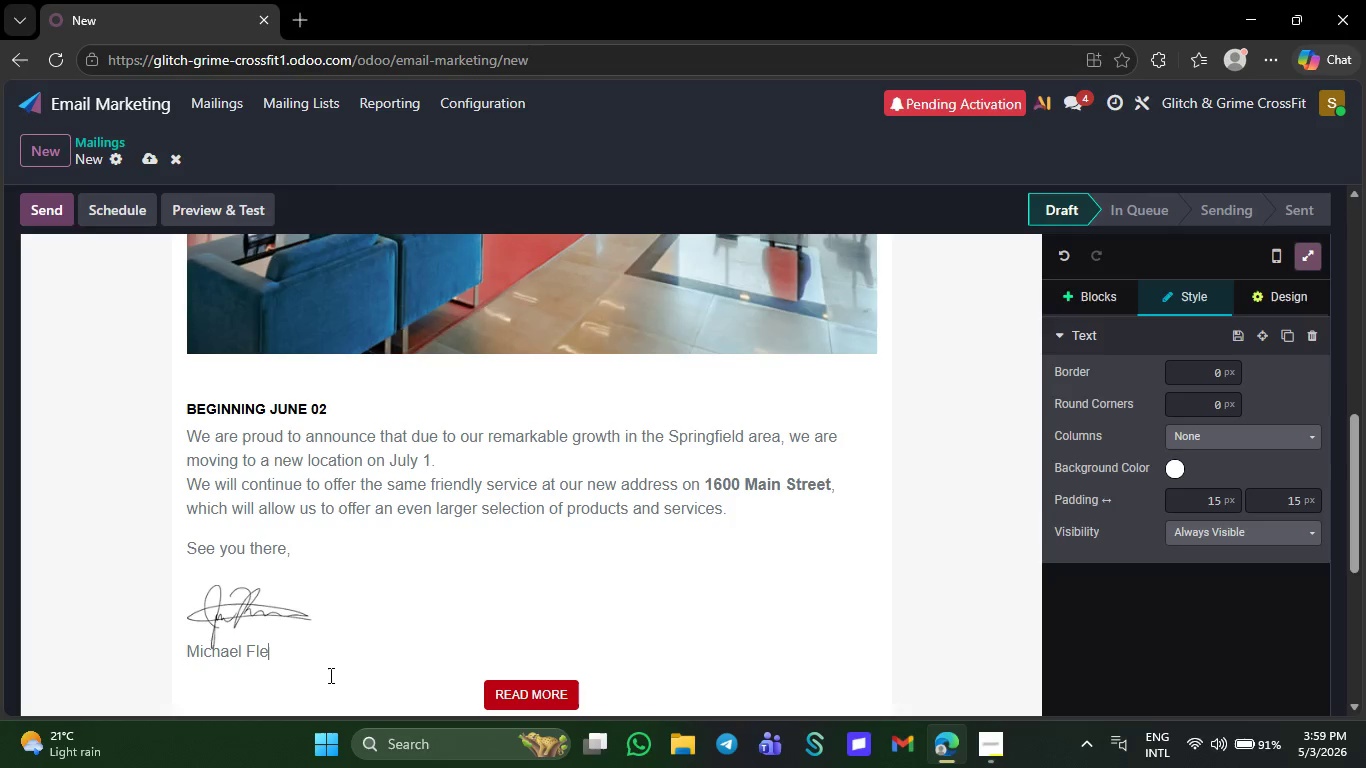 
key(Backspace)
 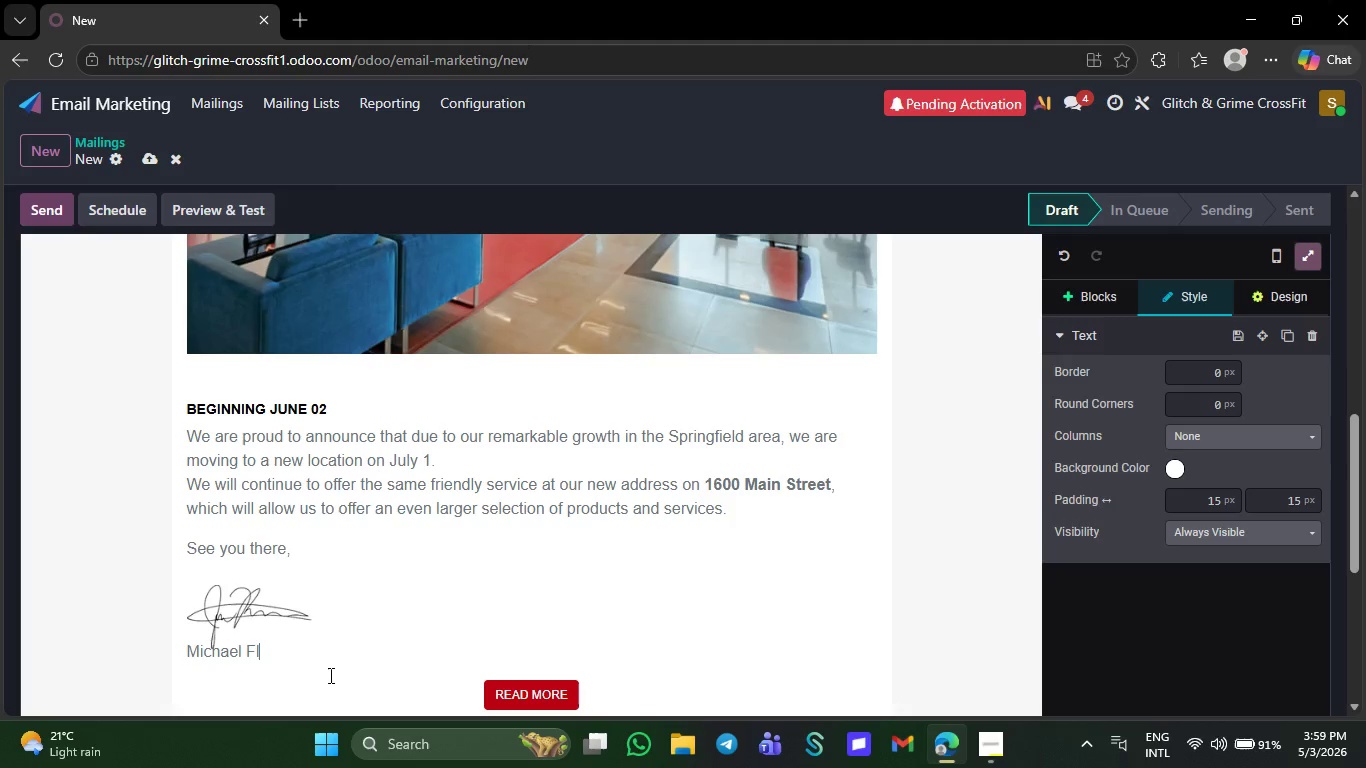 
key(Backspace)
 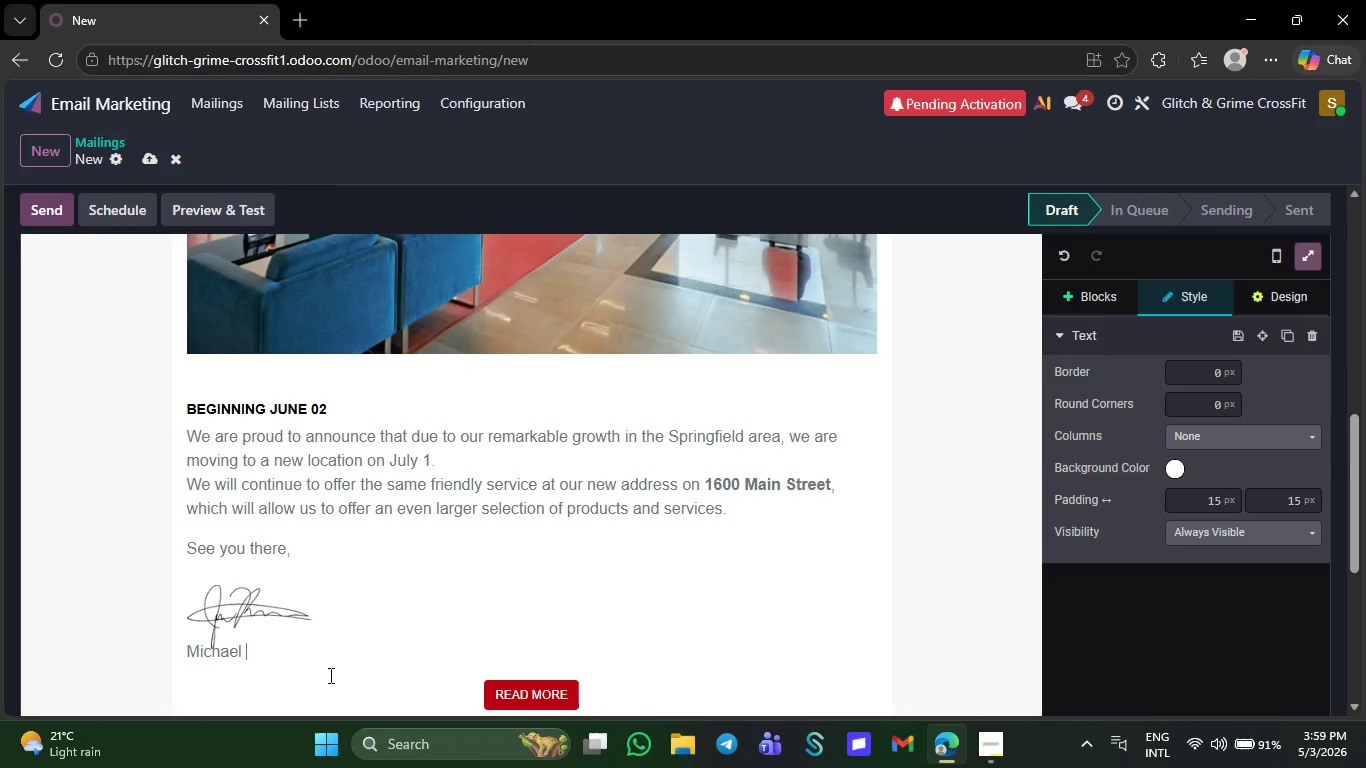 
key(Backspace)
 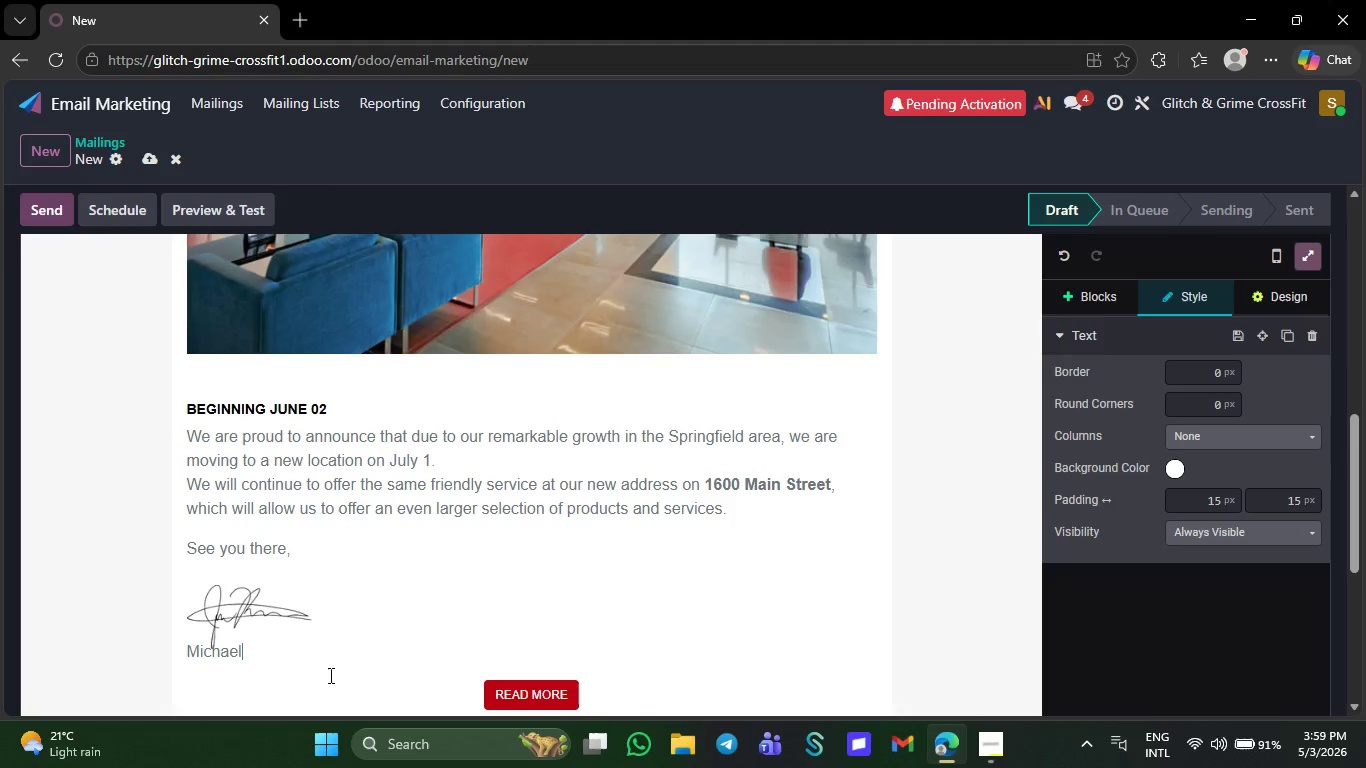 
key(Backspace)
 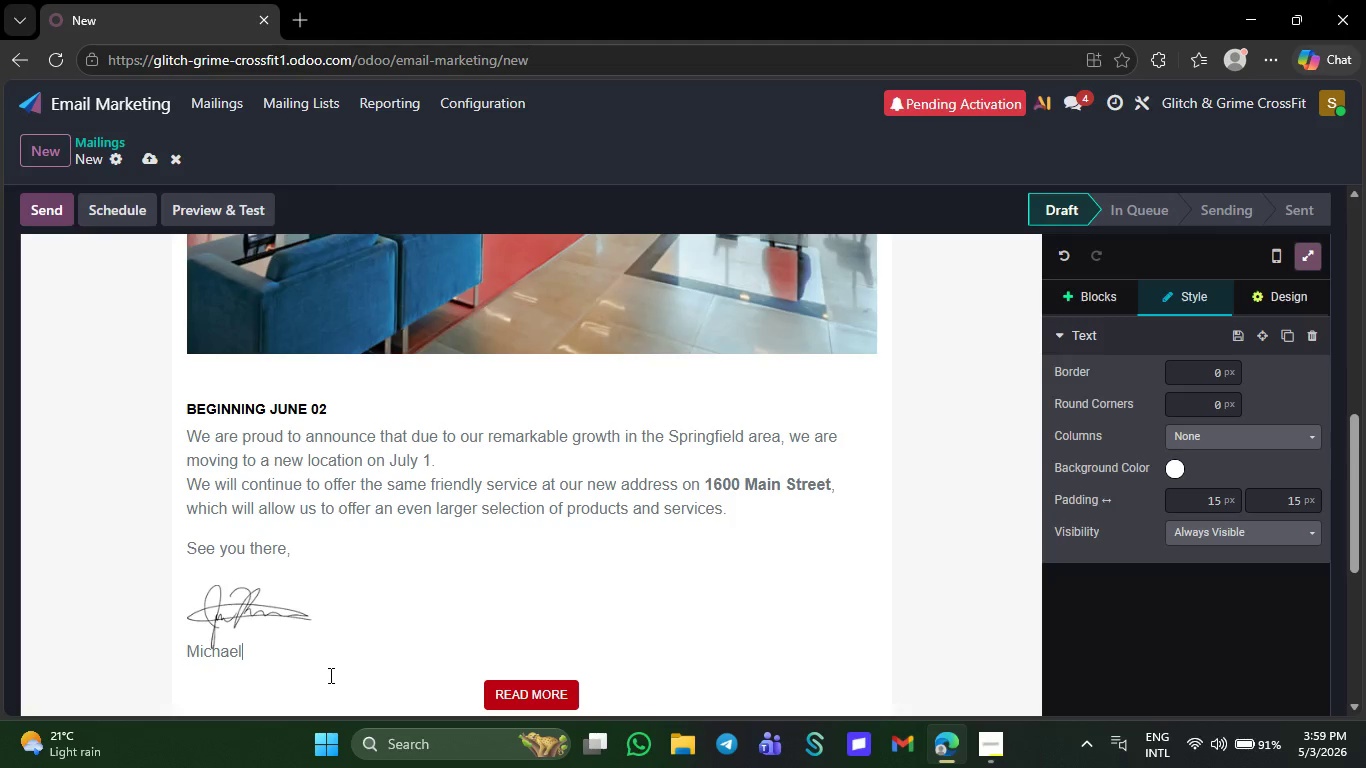 
key(Backspace)
 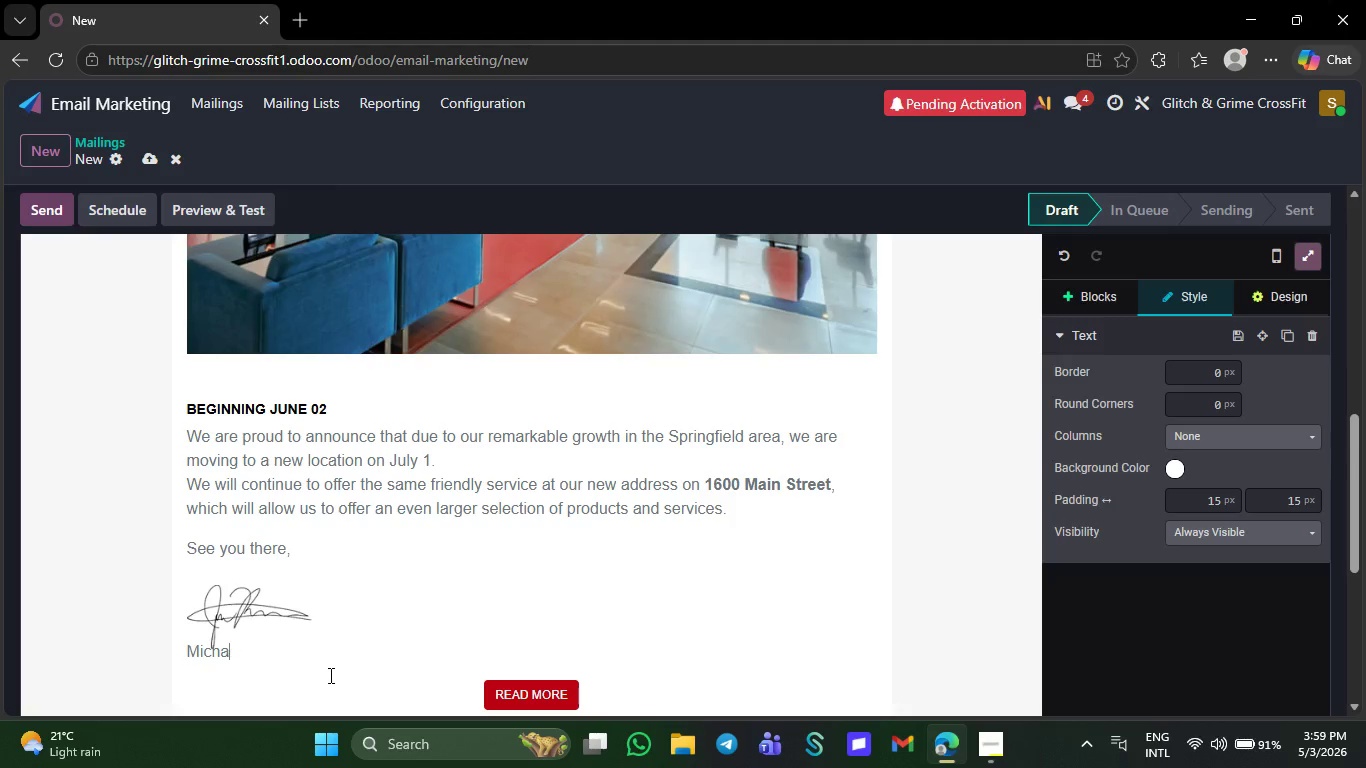 
key(Backspace)
 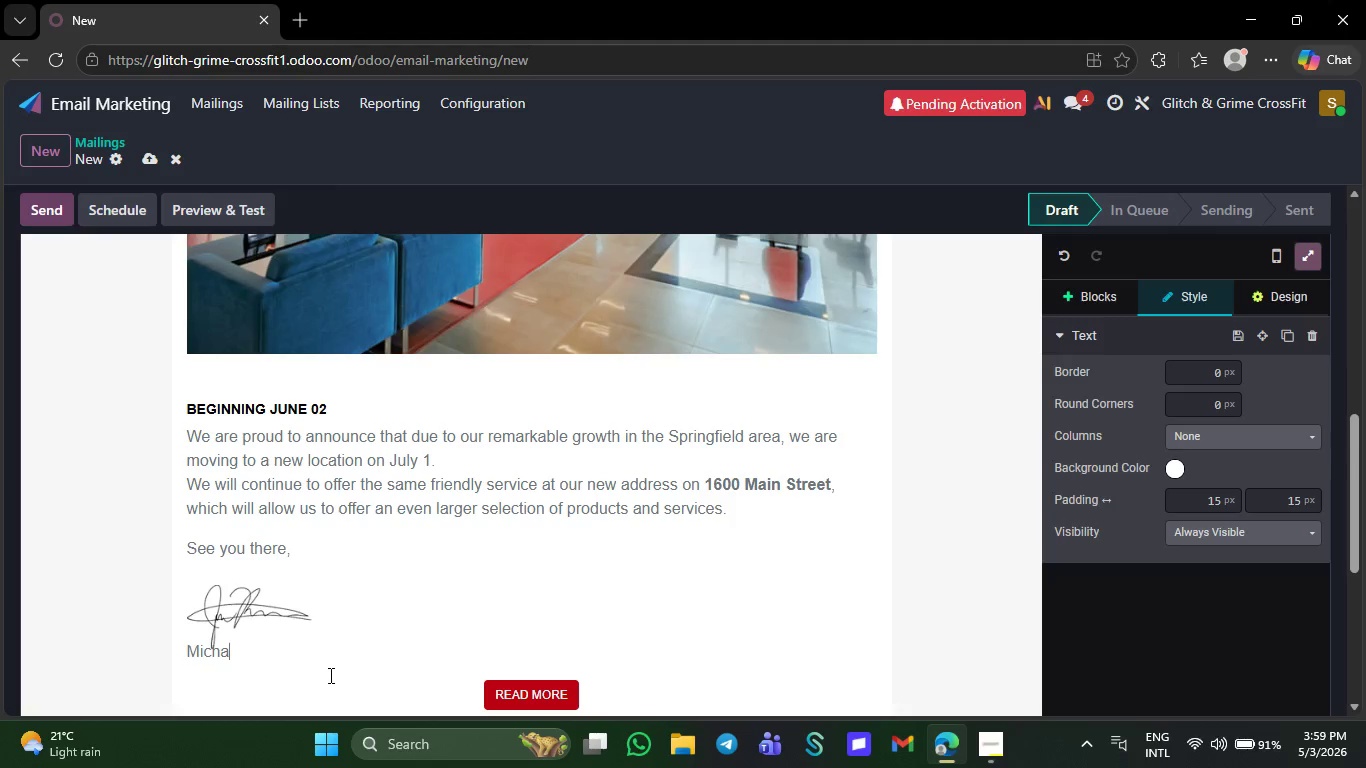 
key(Backspace)
 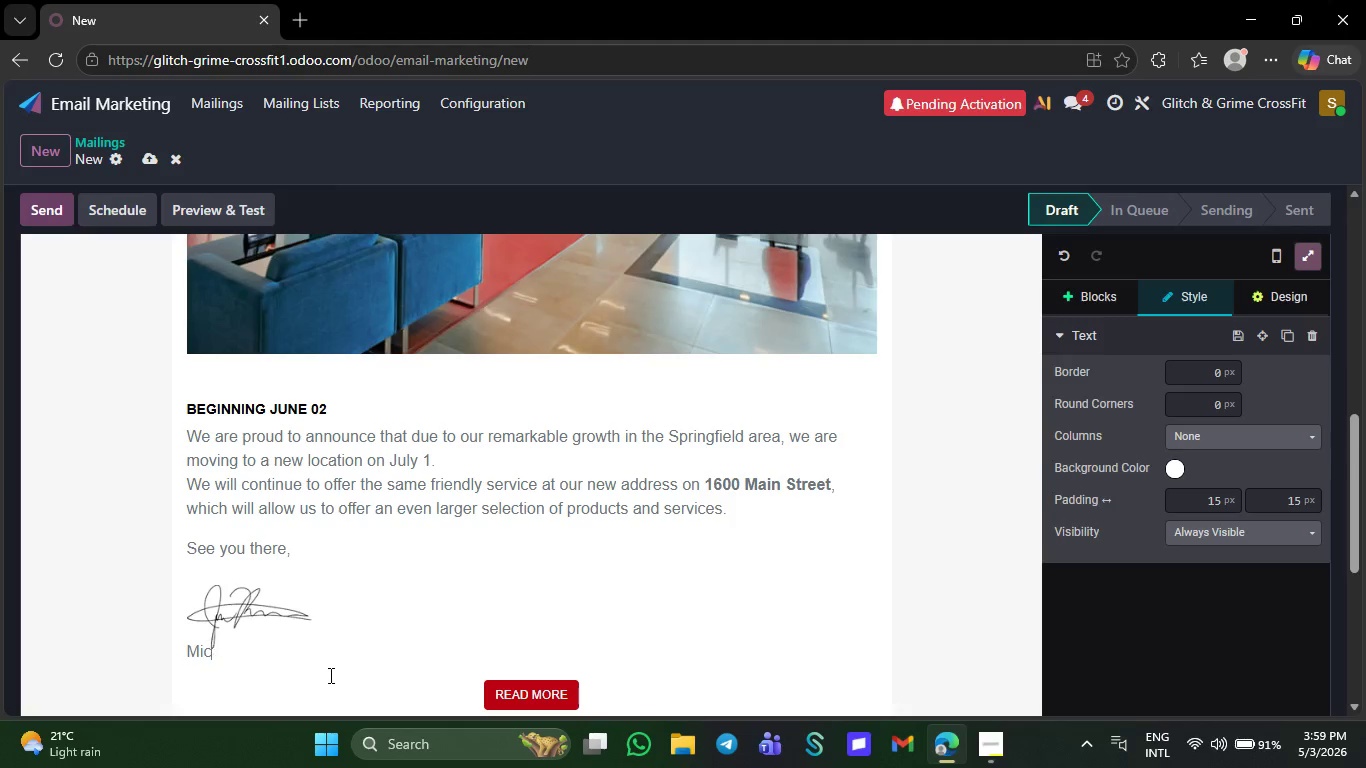 
key(Backspace)
 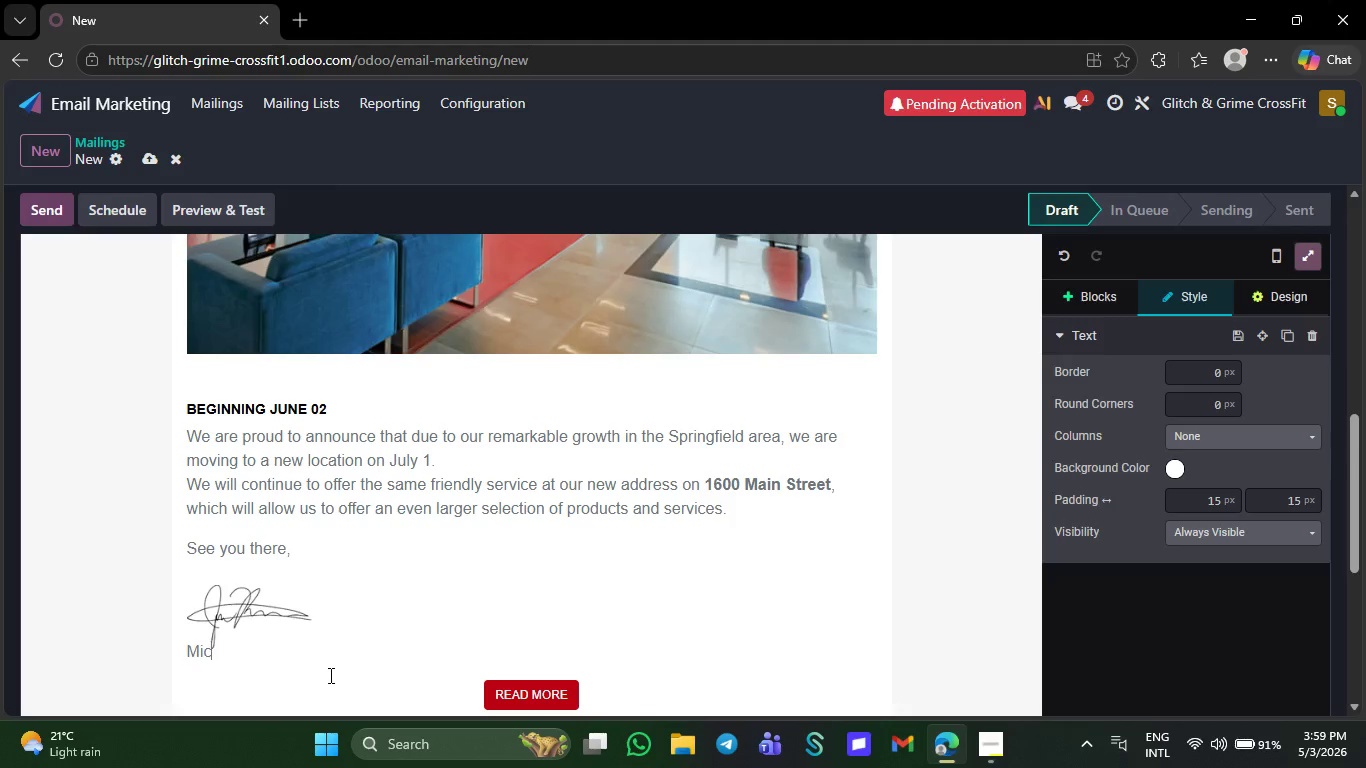 
key(Backspace)
 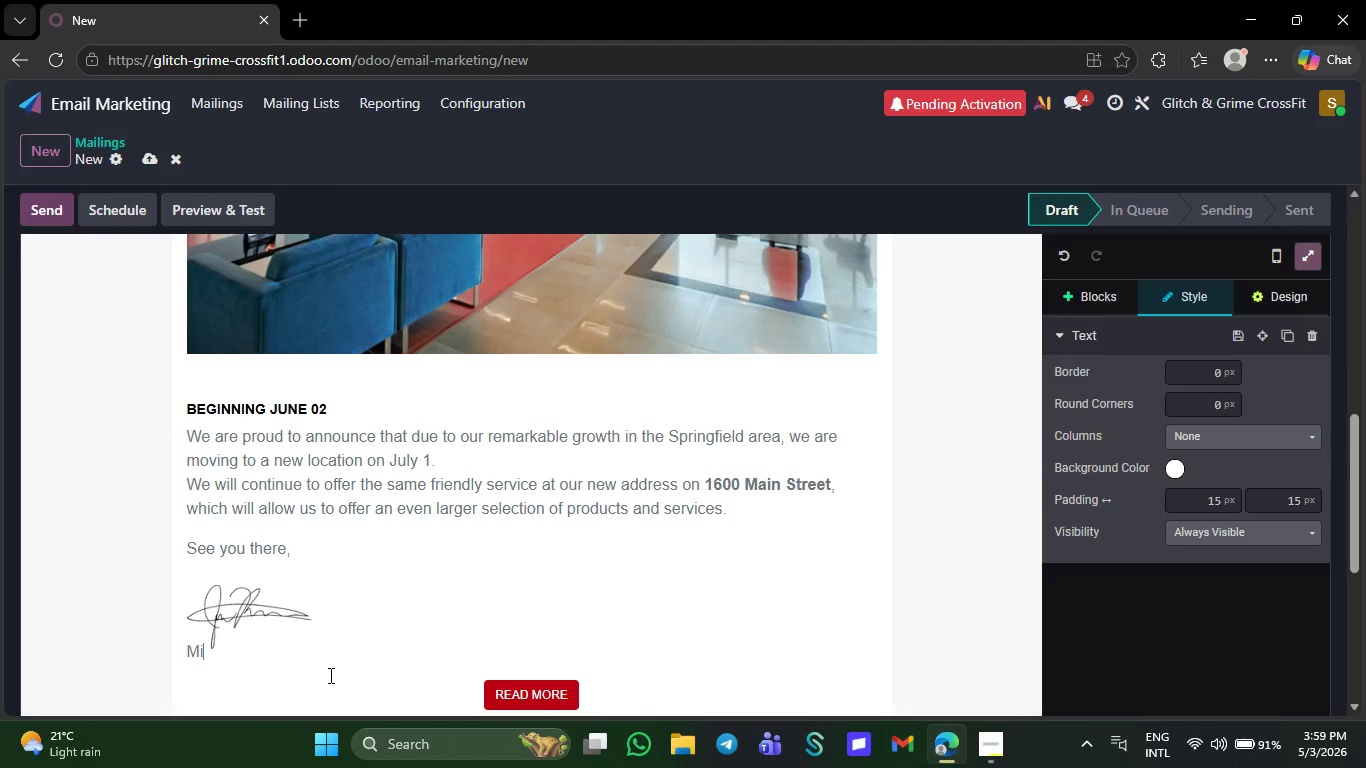 
key(Backspace)
 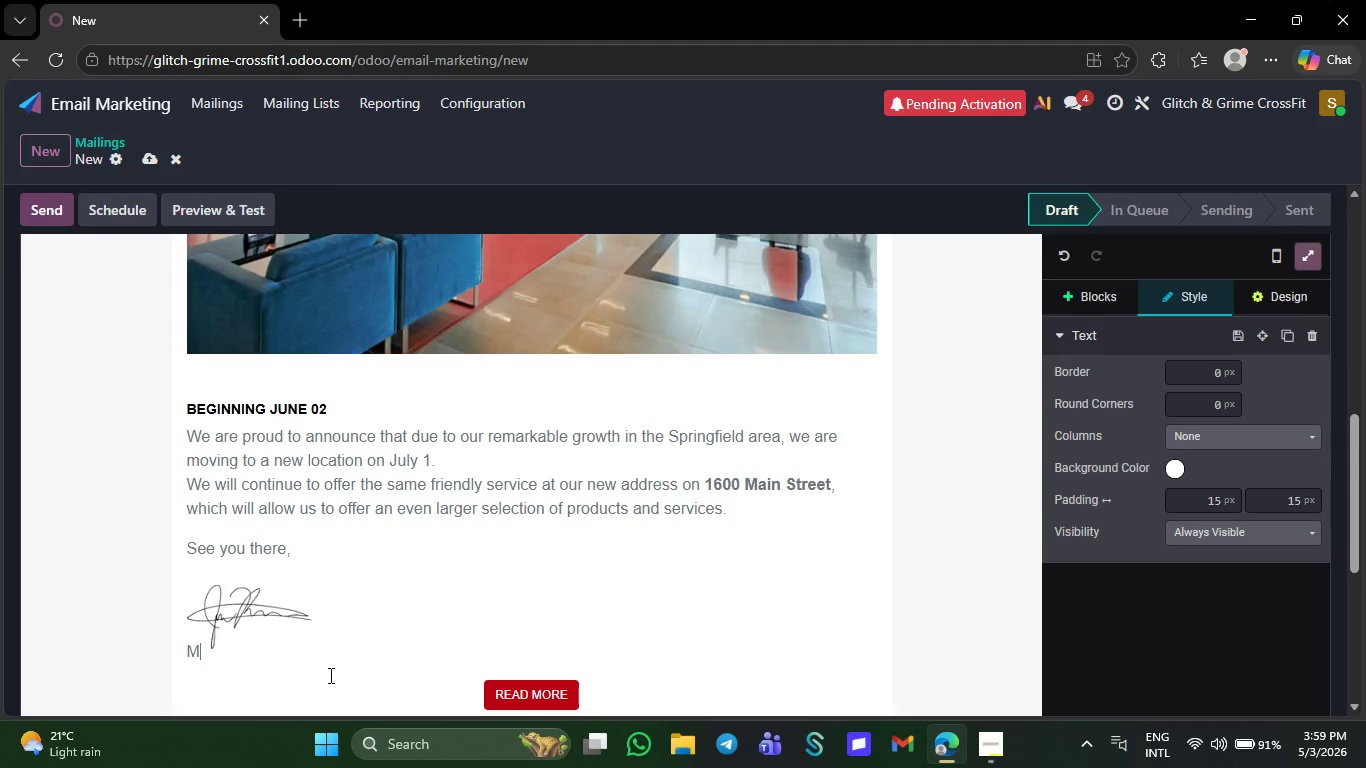 
key(Backspace)
 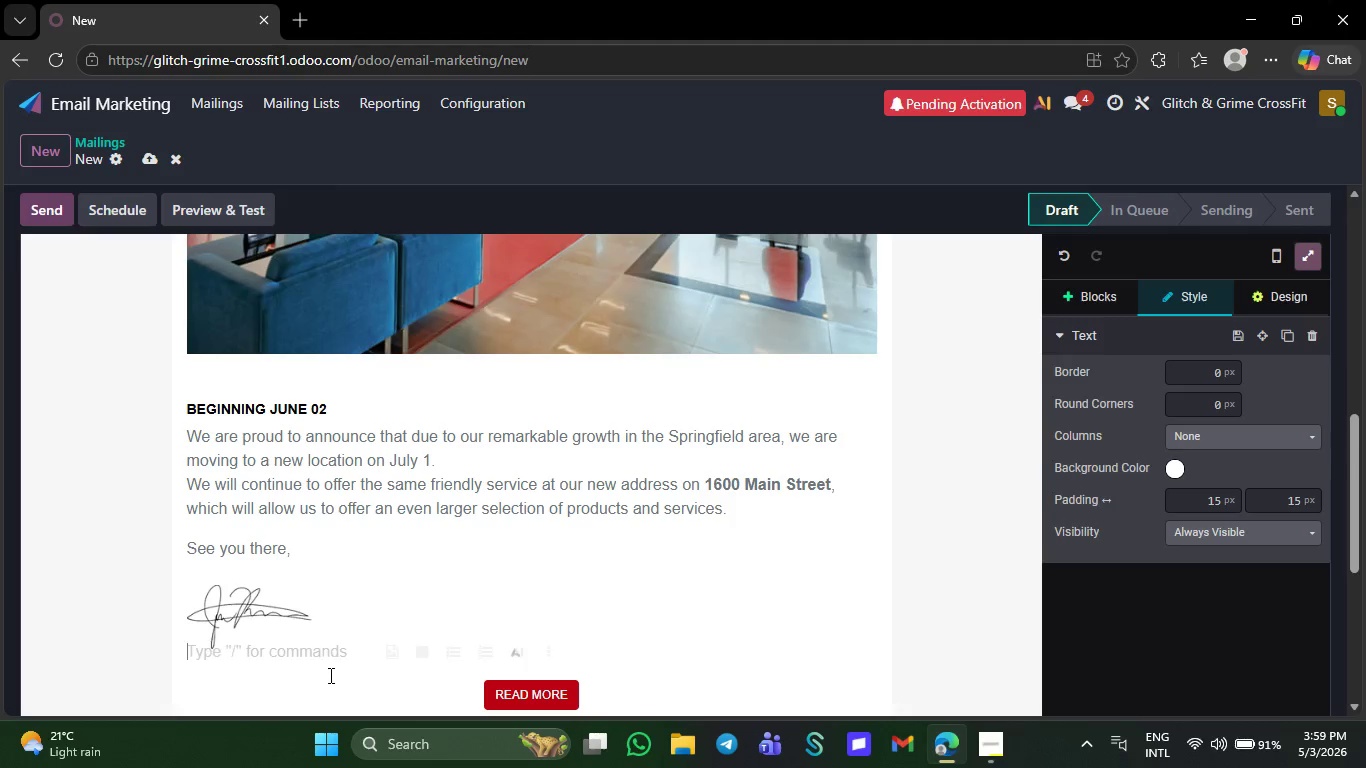 
key(Backspace)
 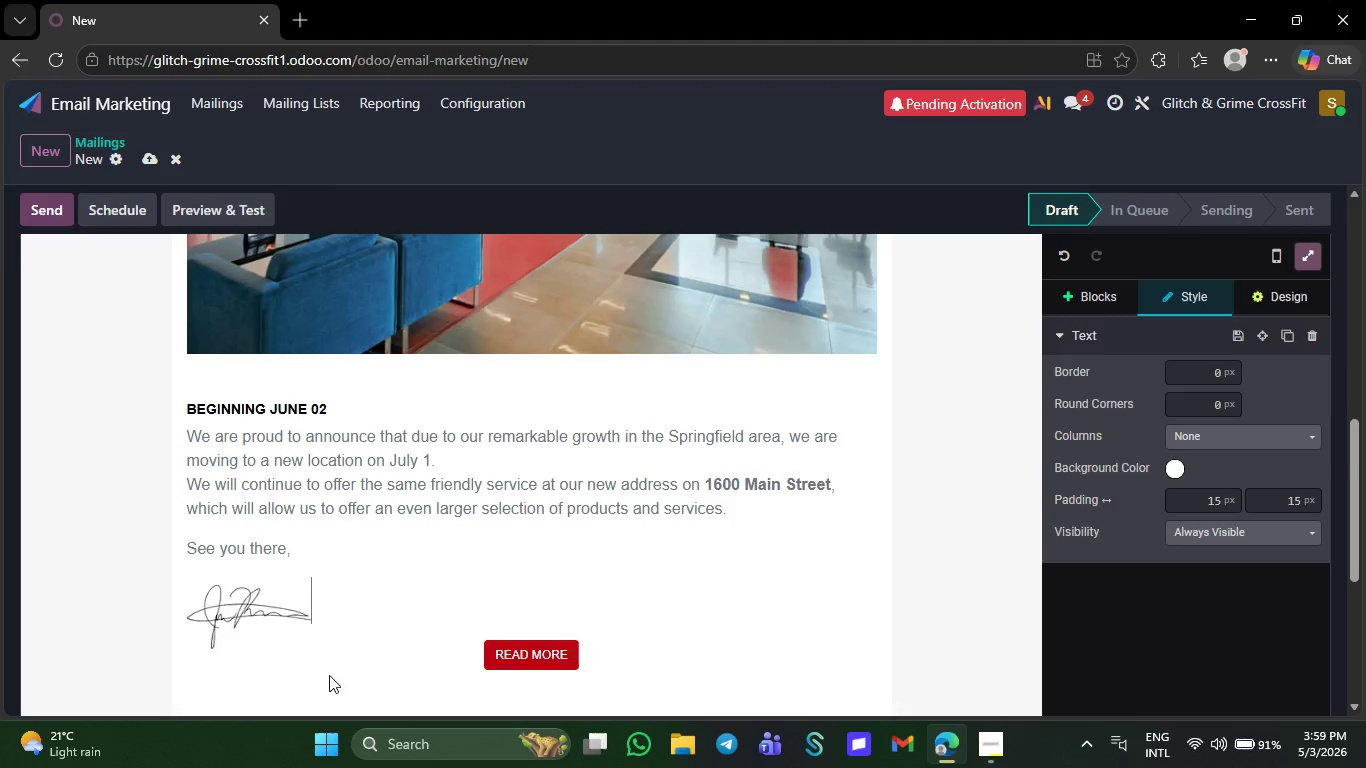 
key(Backspace)
 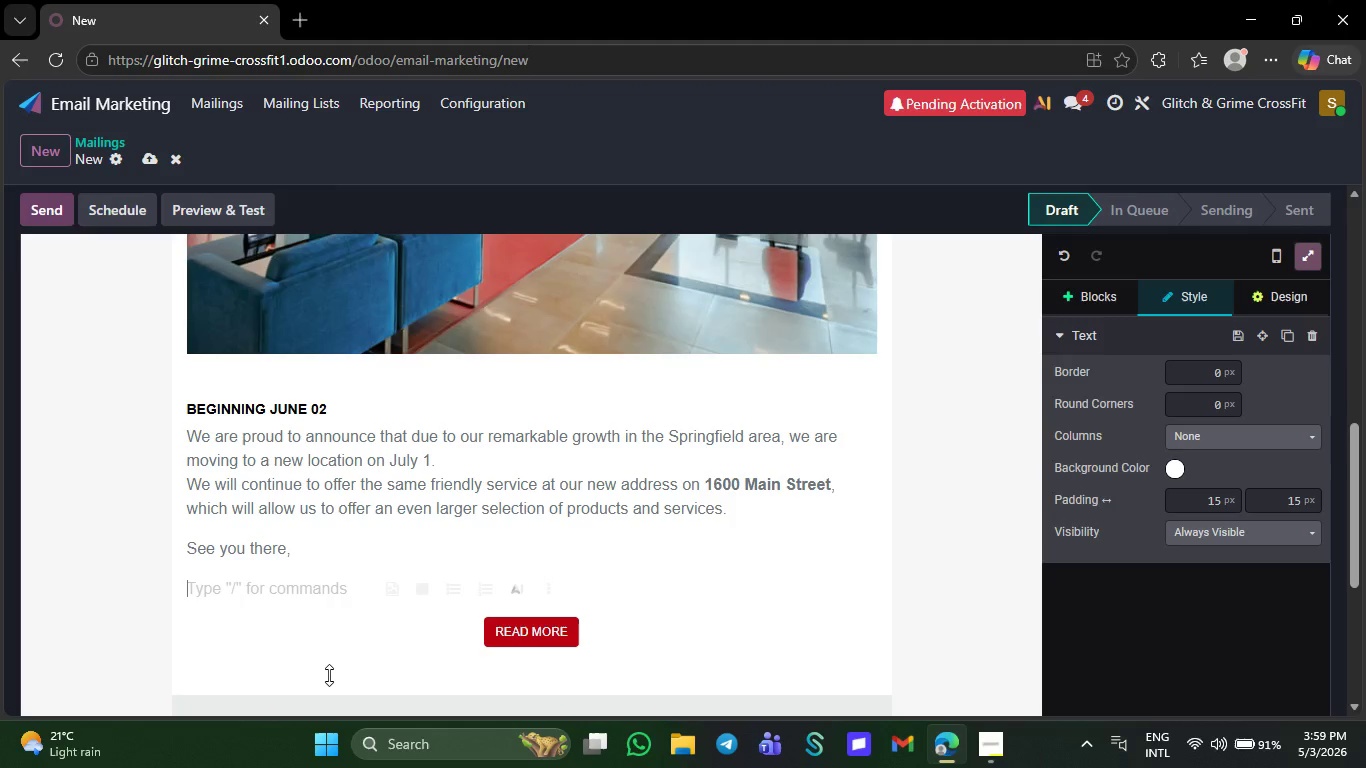 
key(Backspace)
 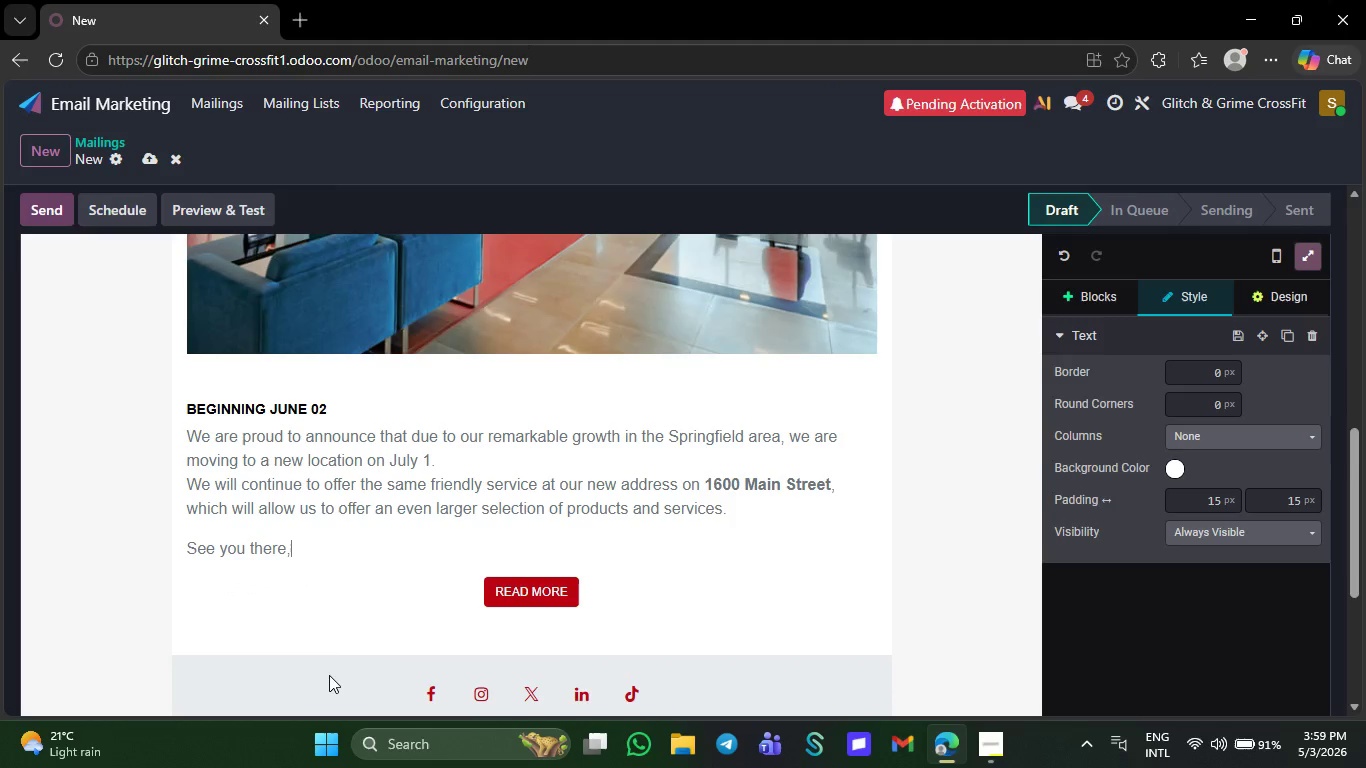 
key(Backspace)
 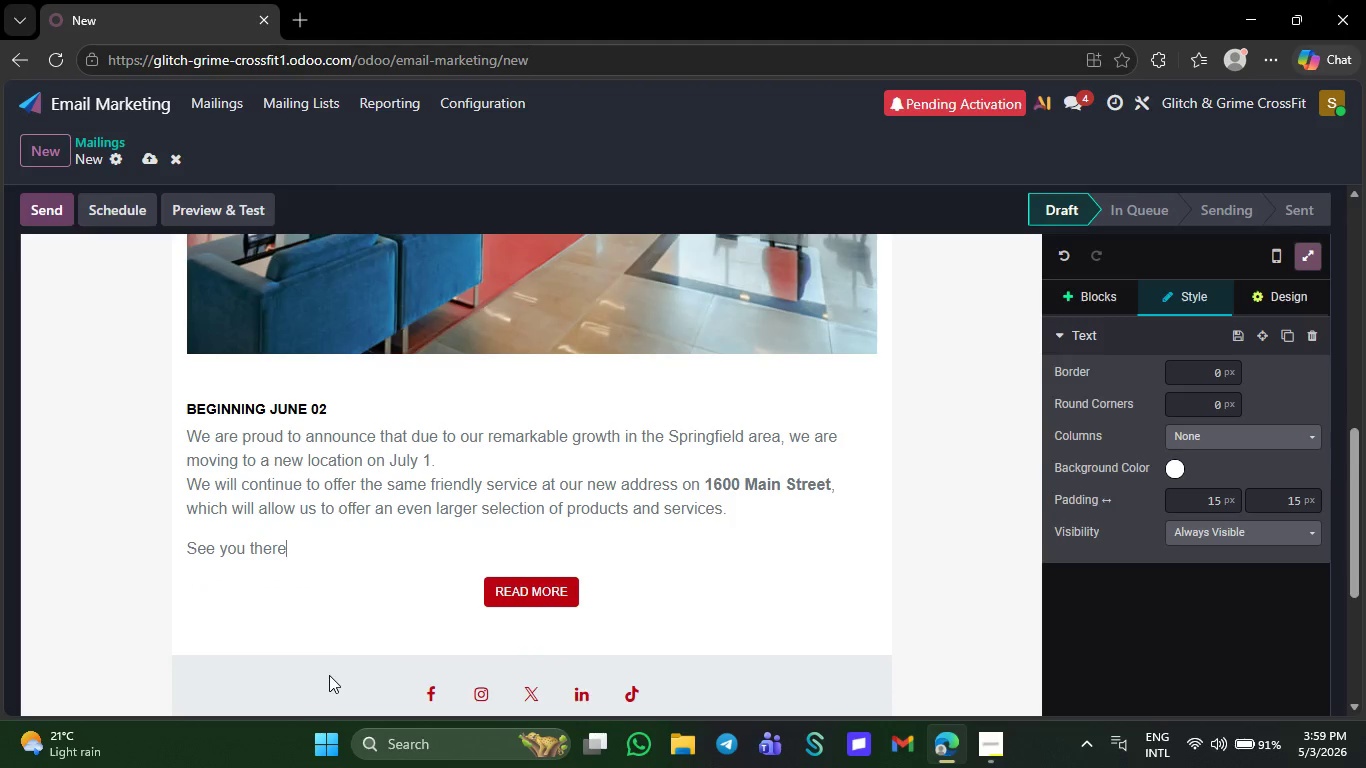 
key(Backspace)
 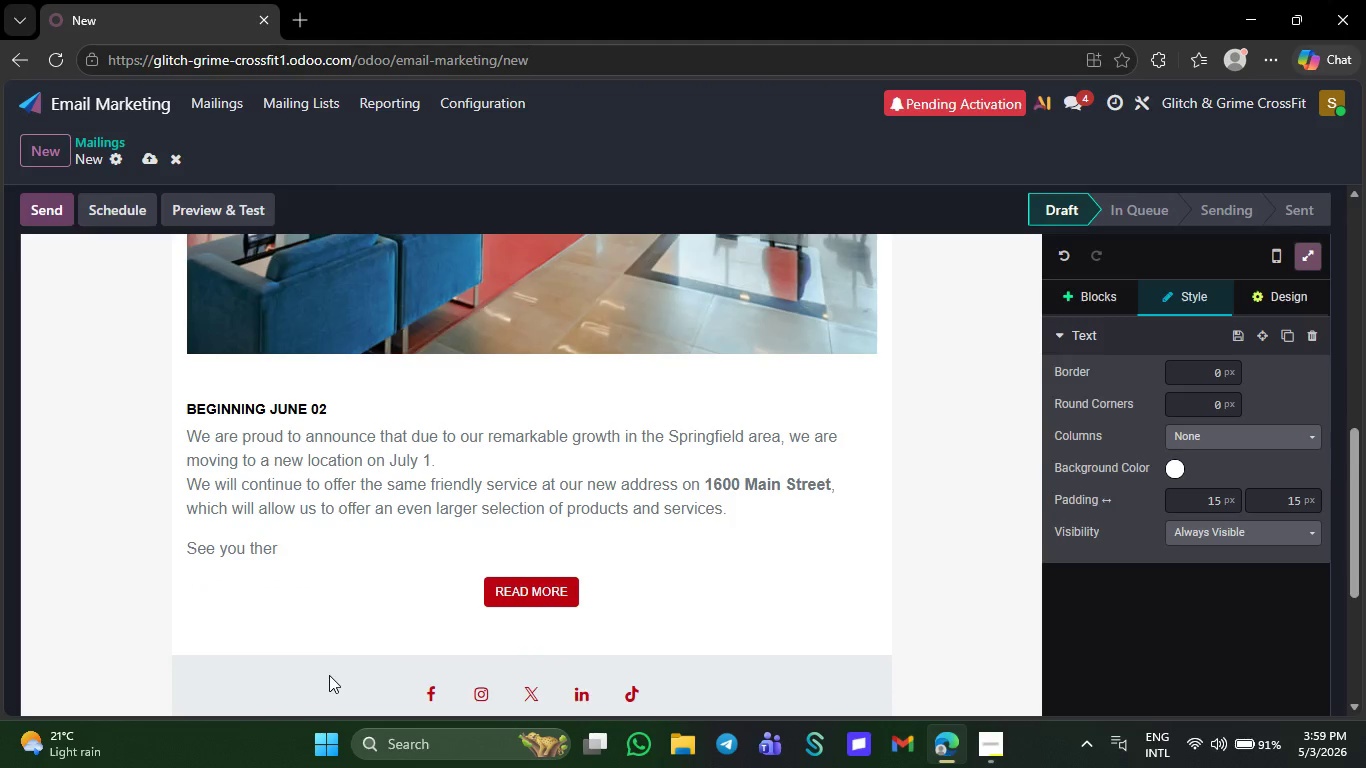 
key(ArrowDown)
 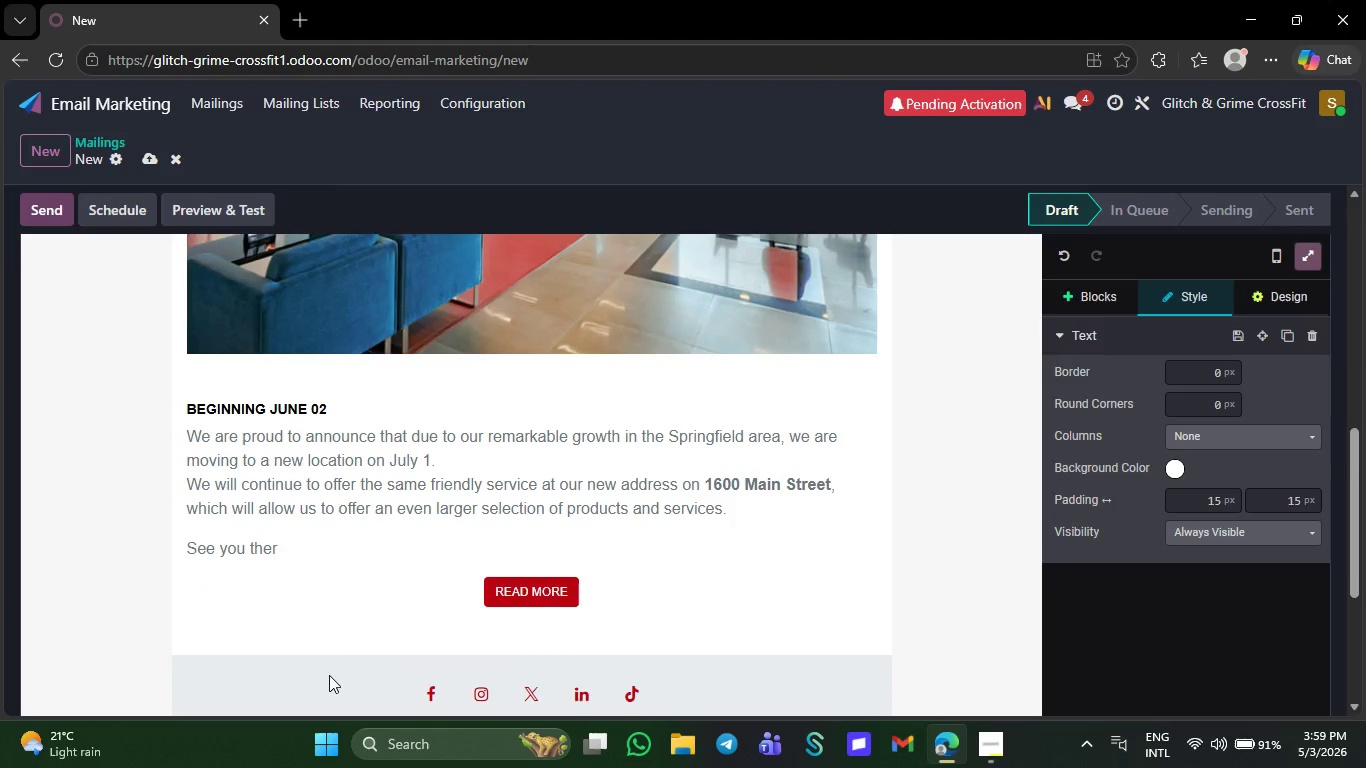 
key(ArrowUp)
 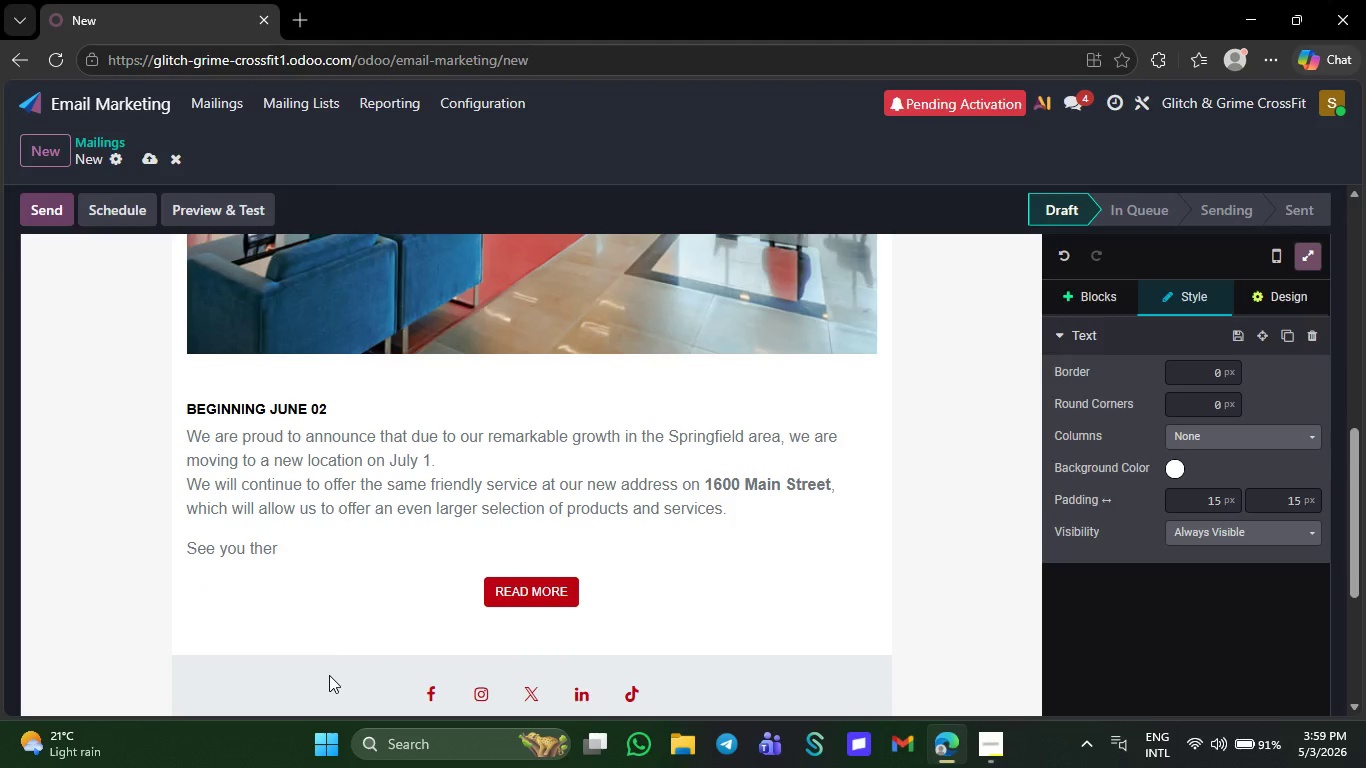 
key(Backspace)
 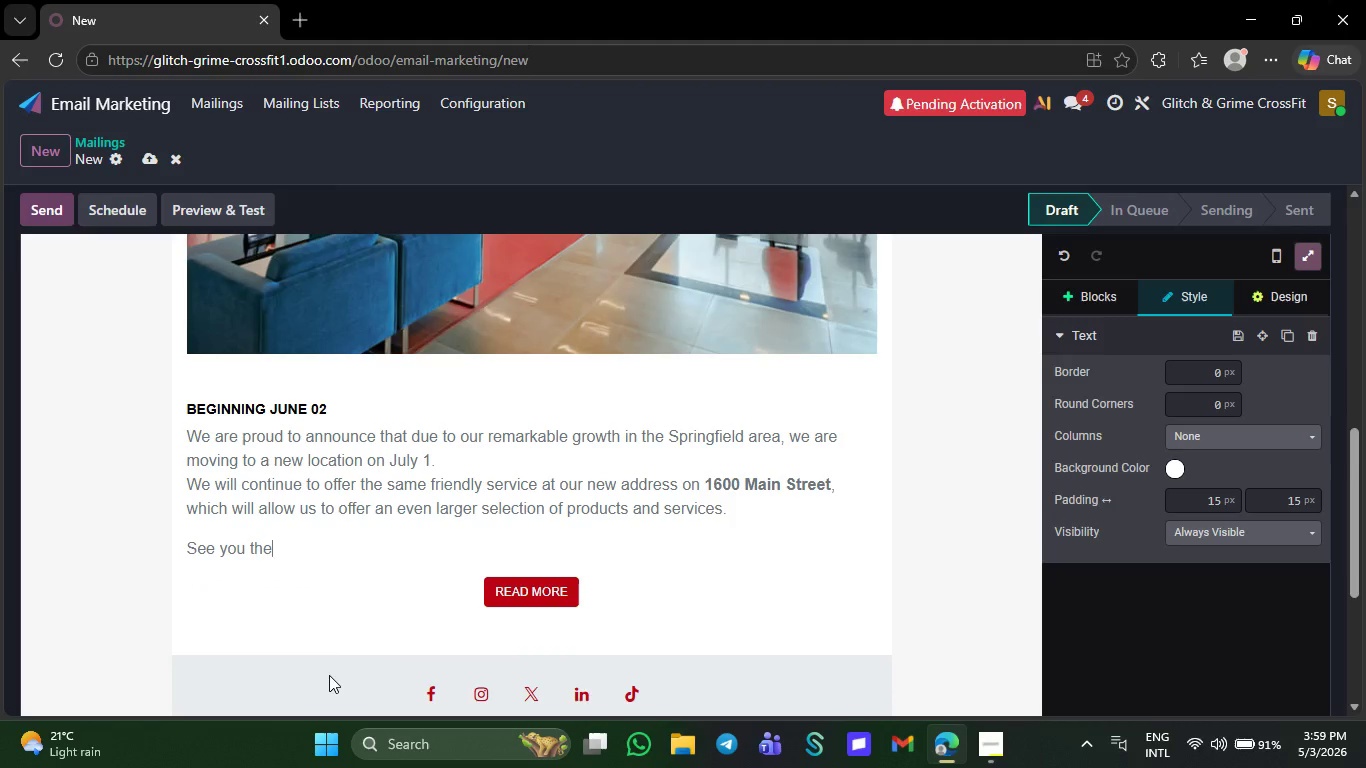 
key(Backspace)
 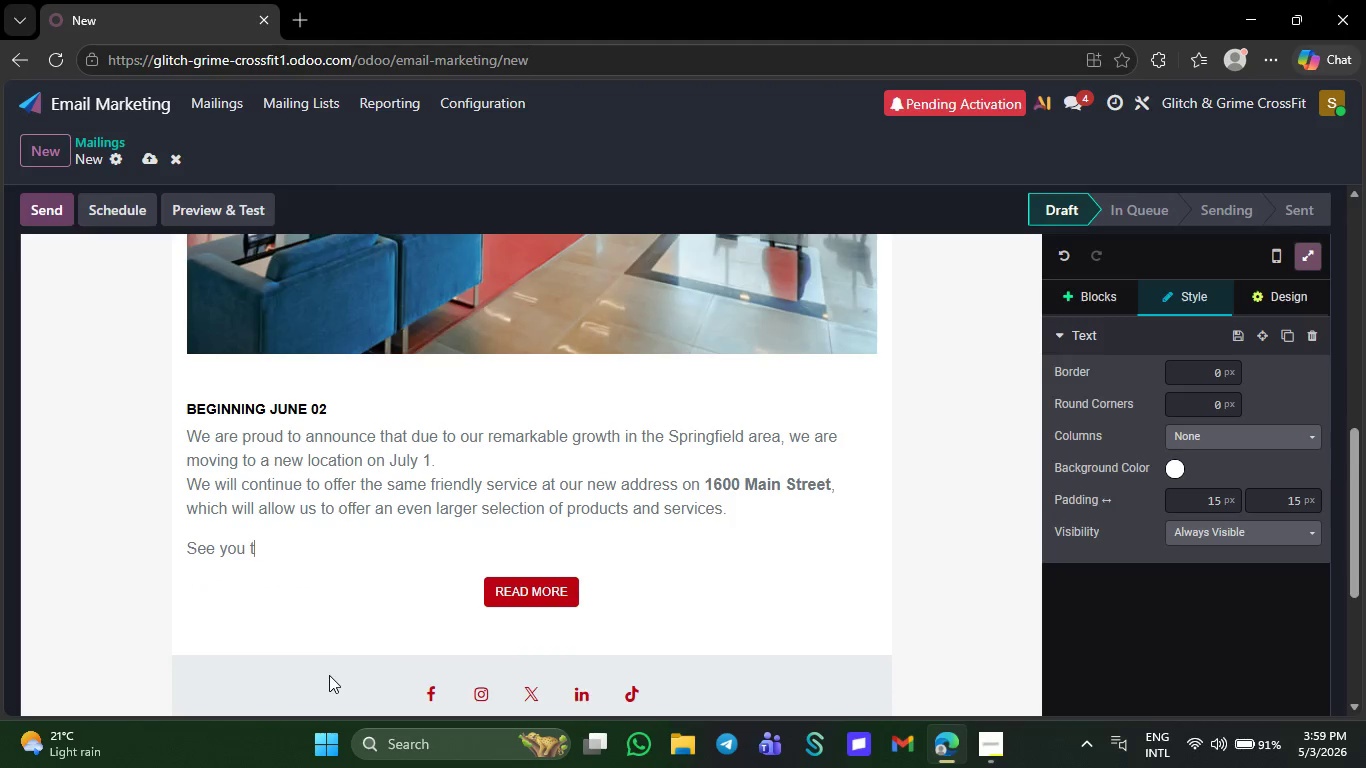 
key(Backspace)
 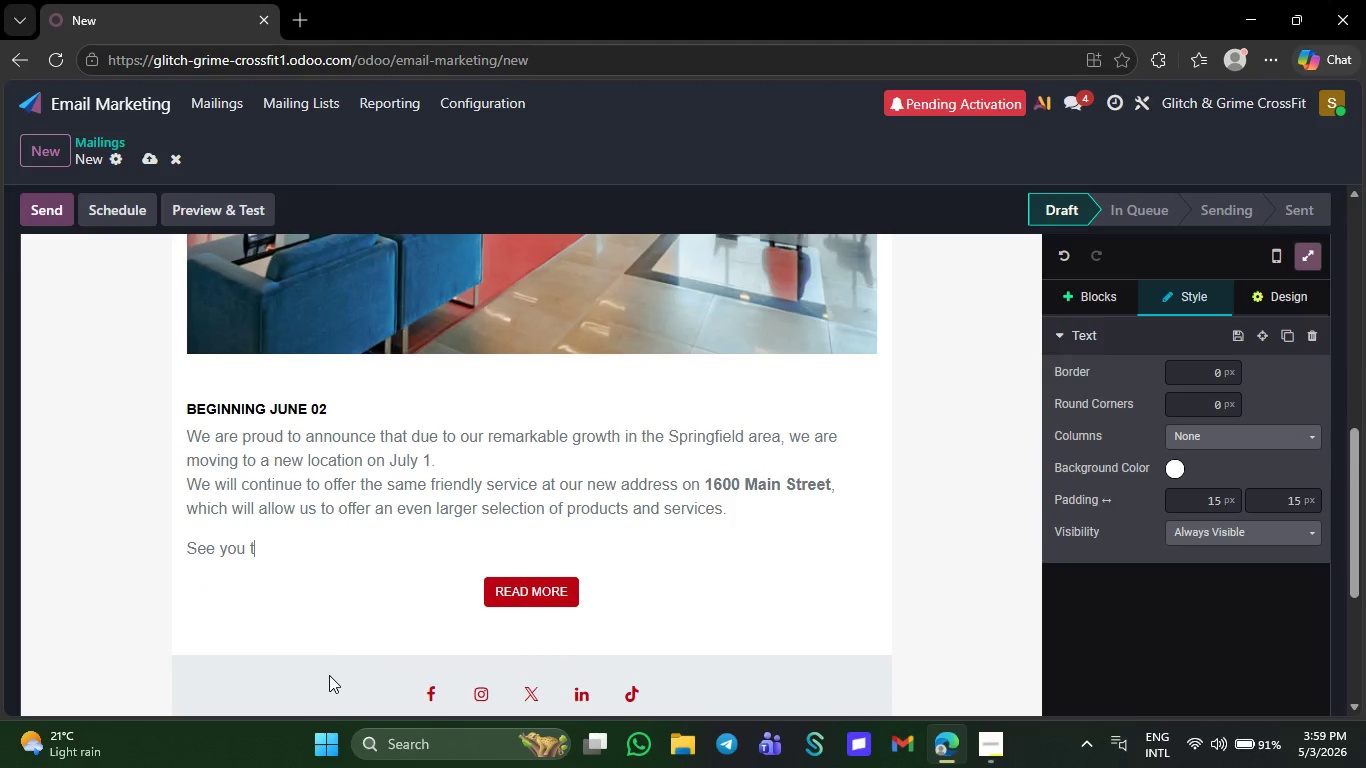 
key(Backspace)
 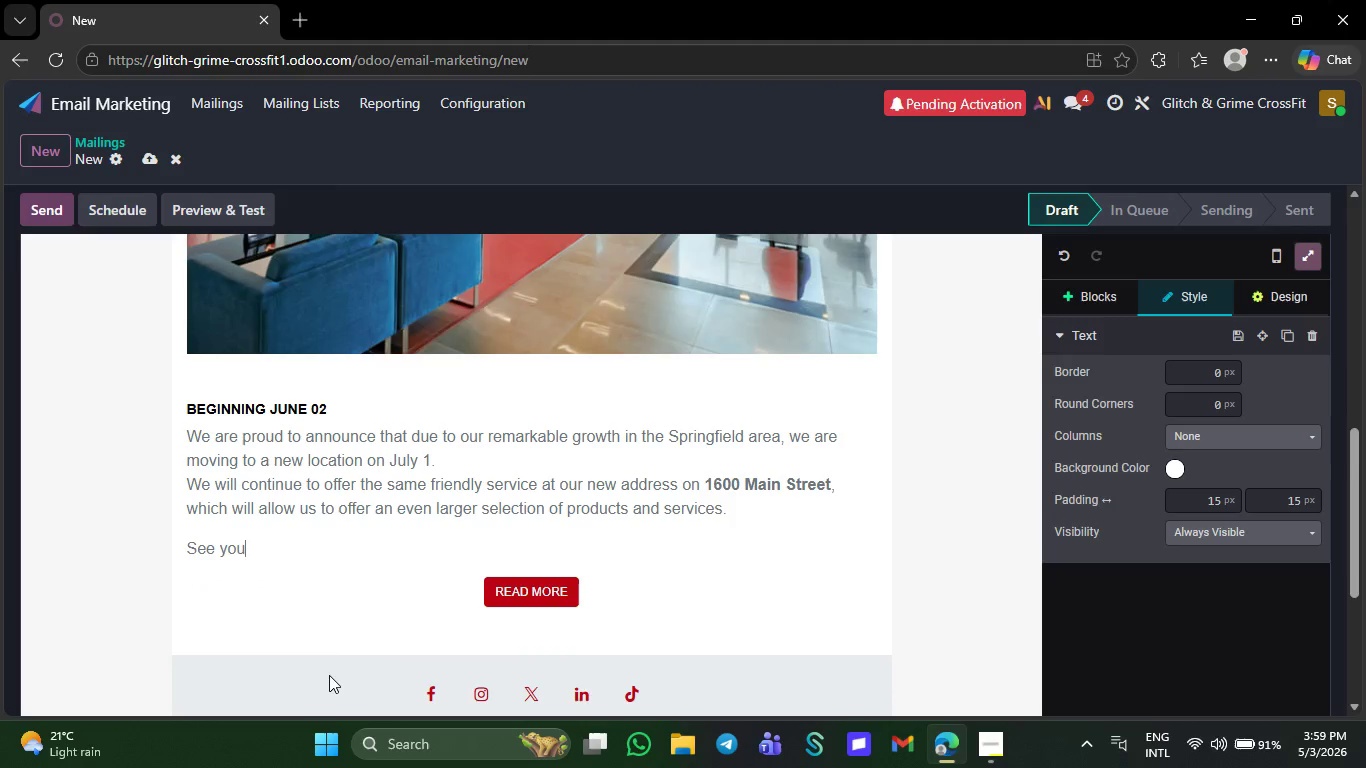 
key(Backspace)
 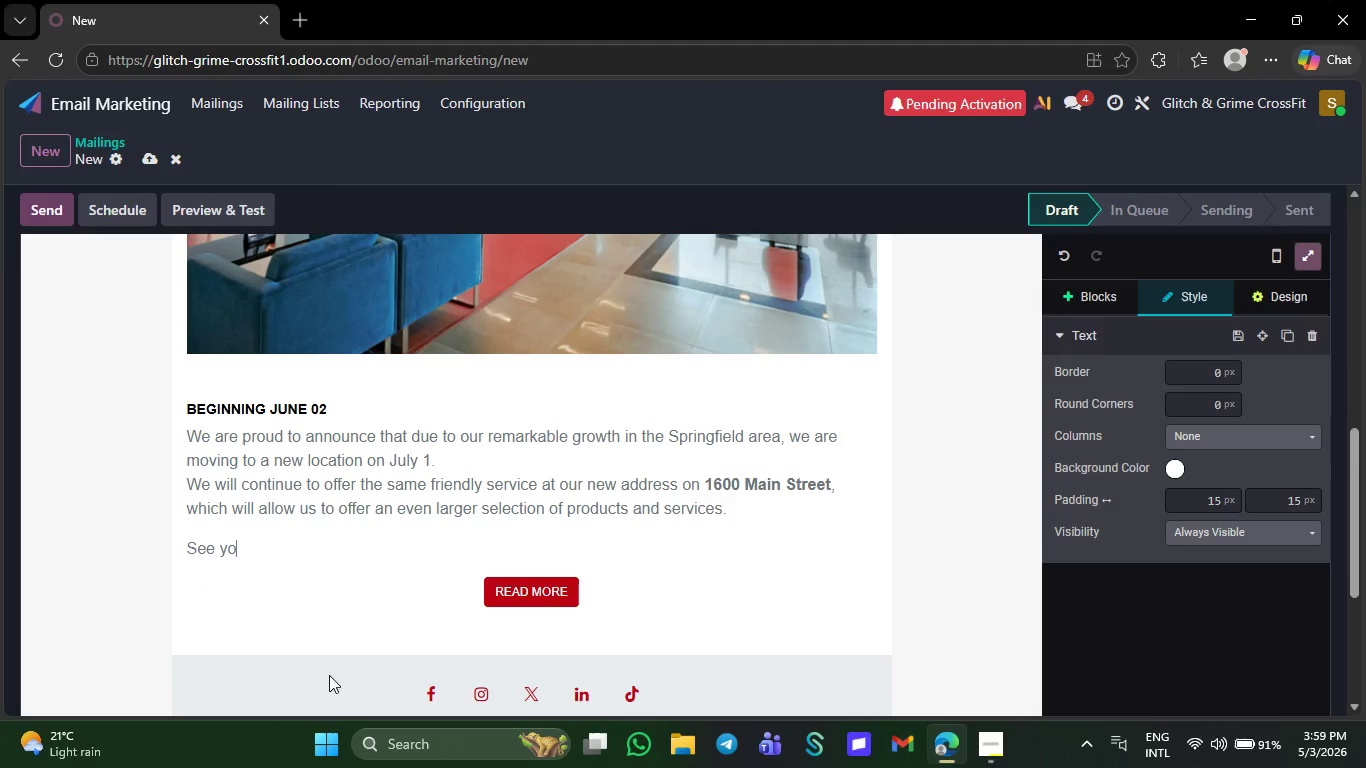 
key(Backspace)
 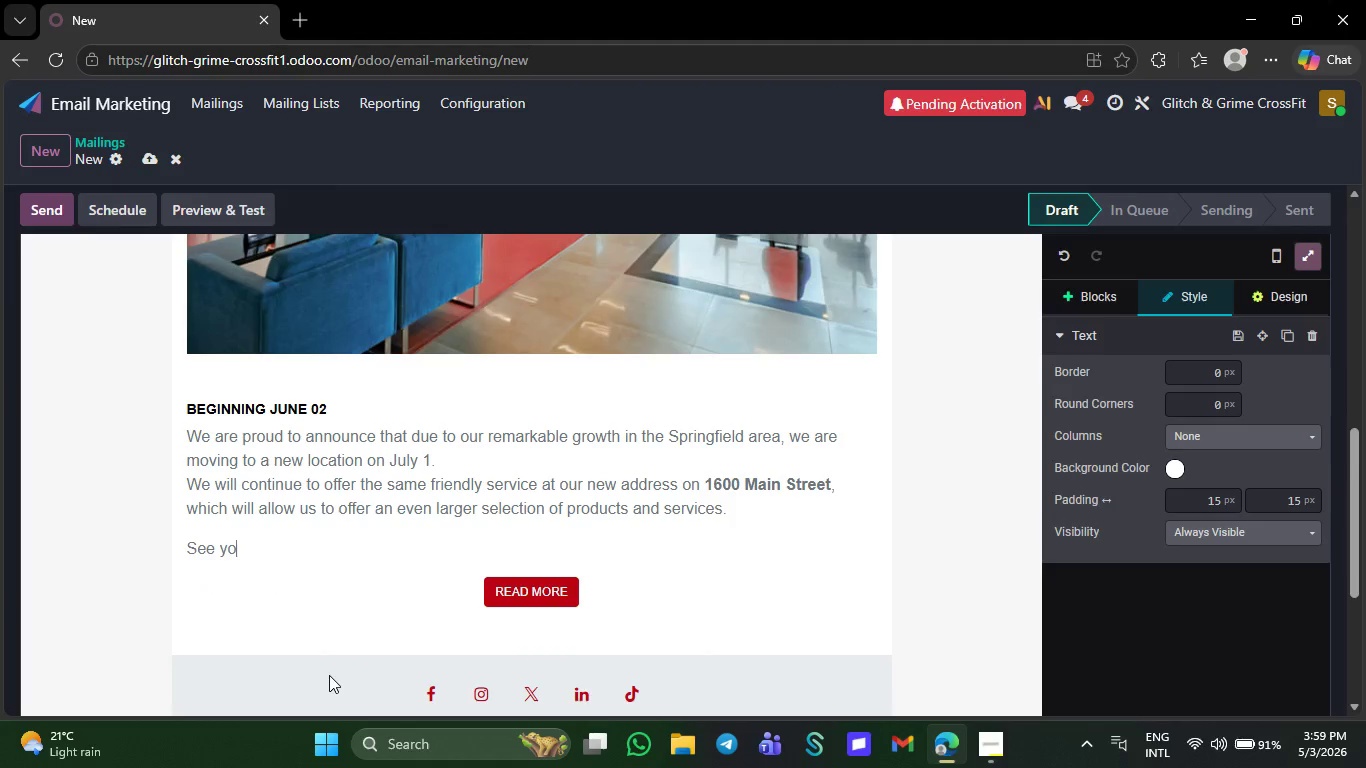 
key(Backspace)
 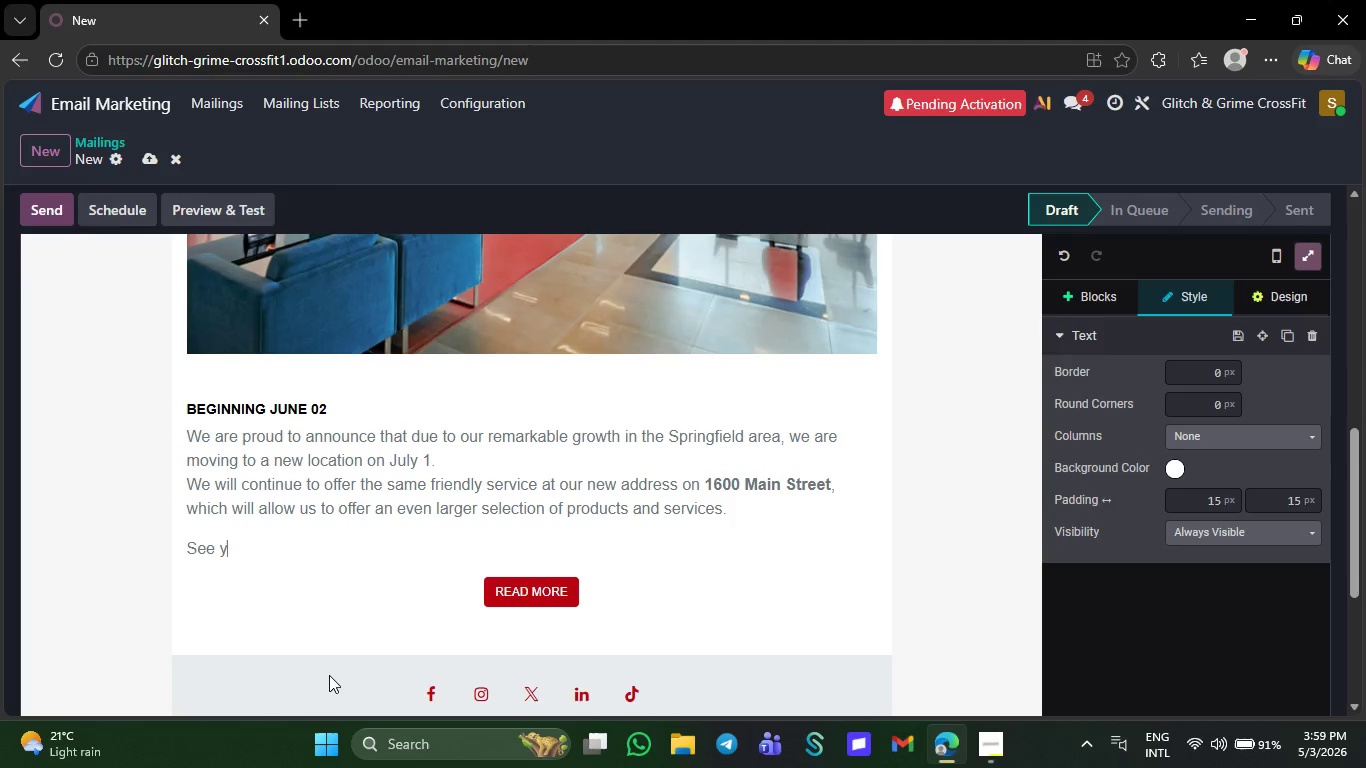 
key(Backspace)
 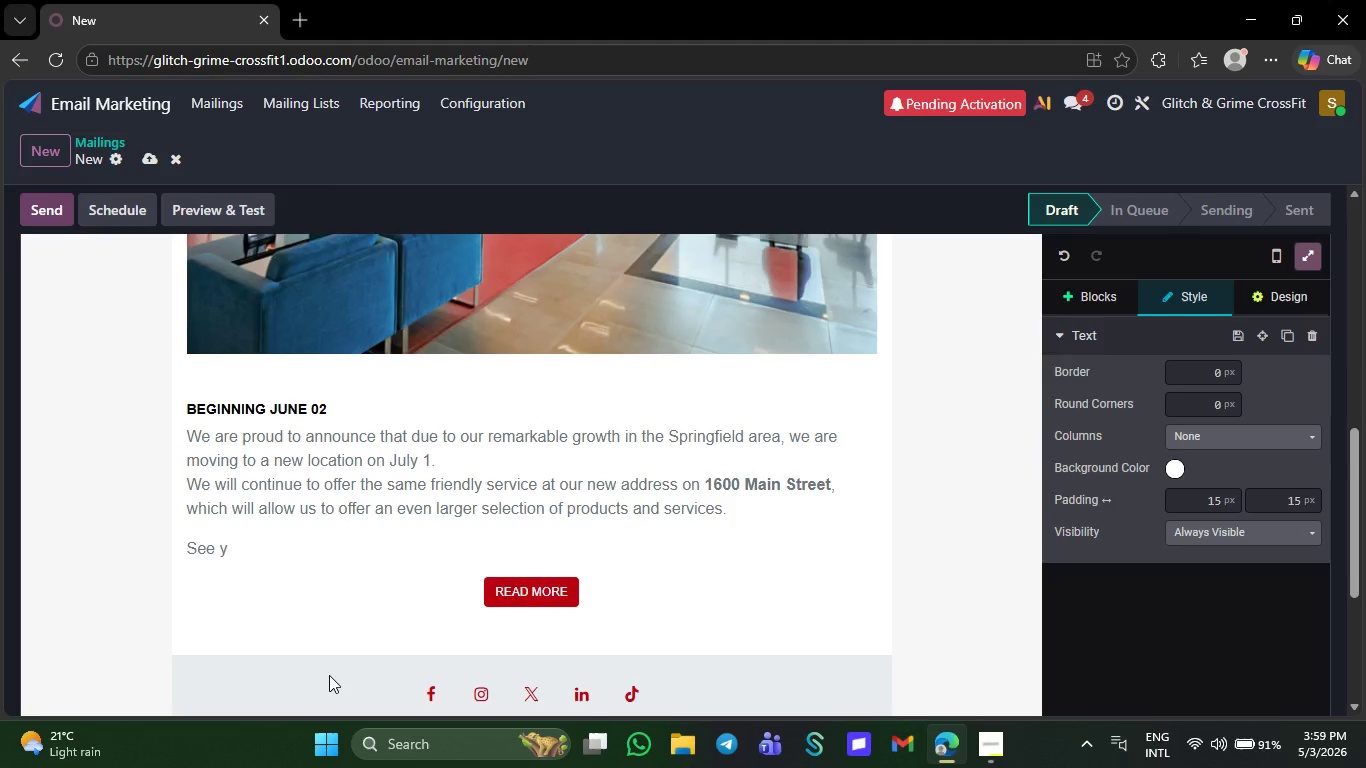 
key(Backspace)
 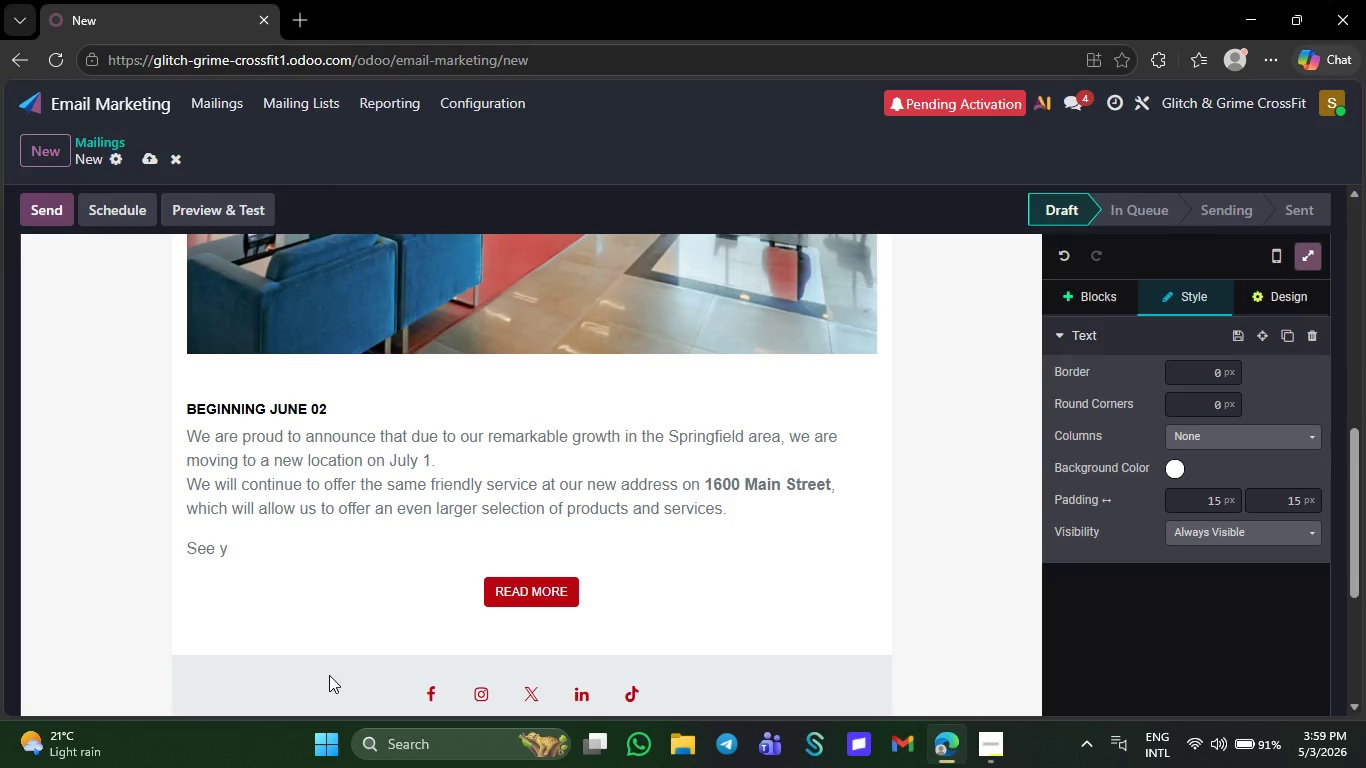 
key(Backspace)
 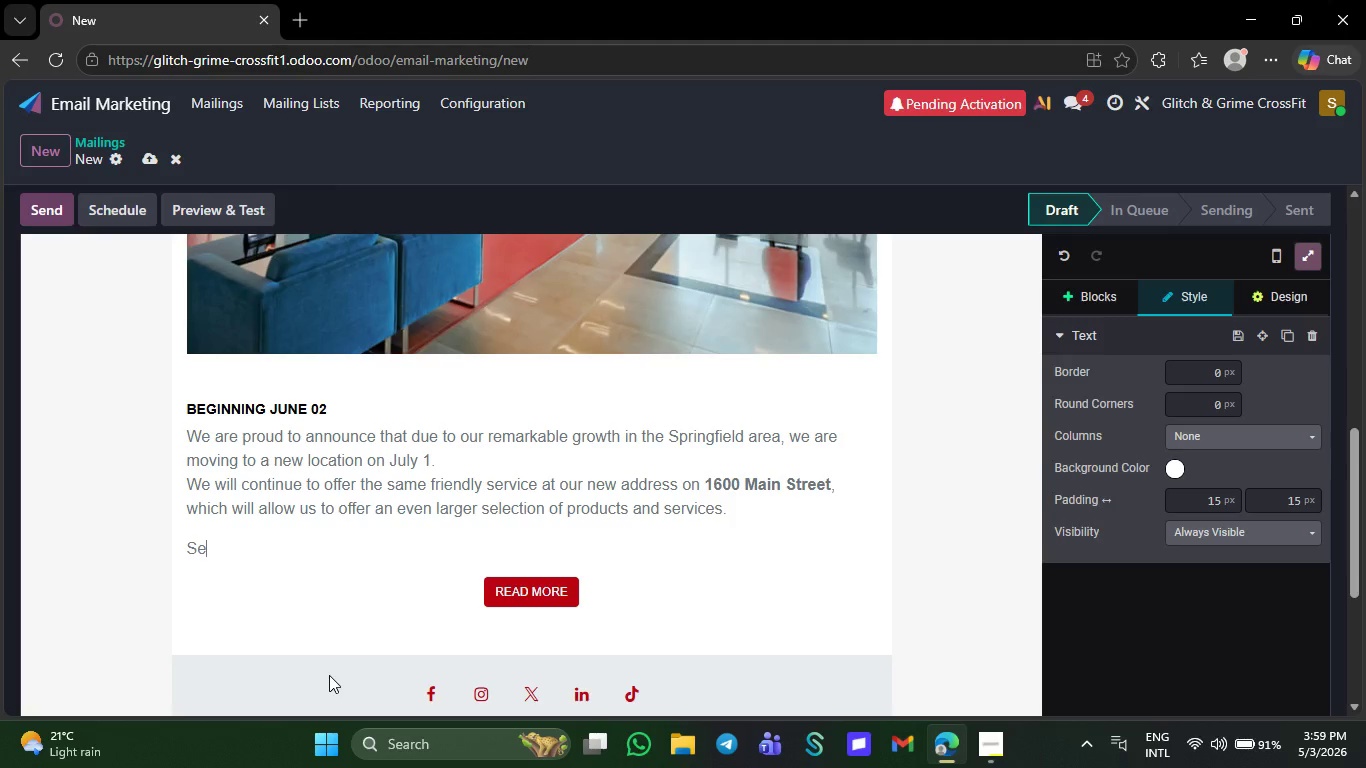 
key(Backspace)
 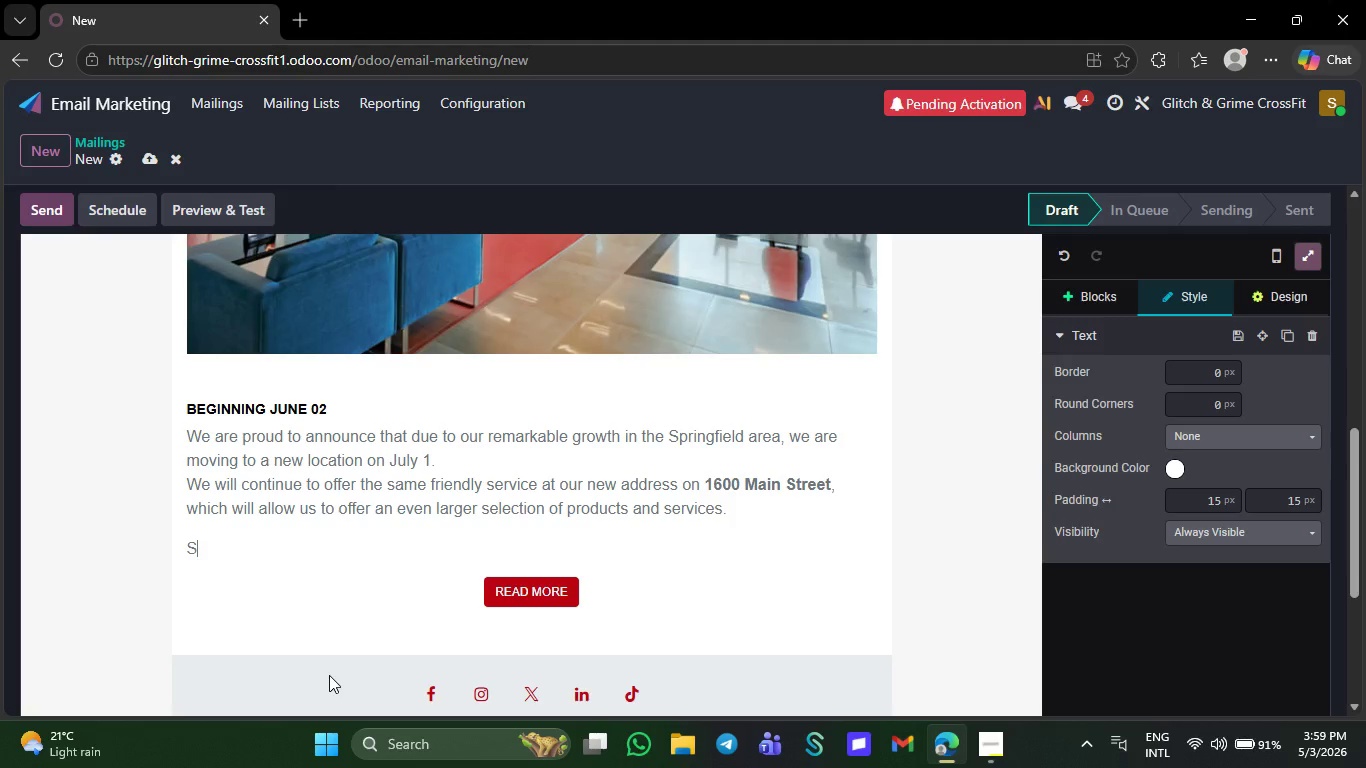 
key(Backspace)
 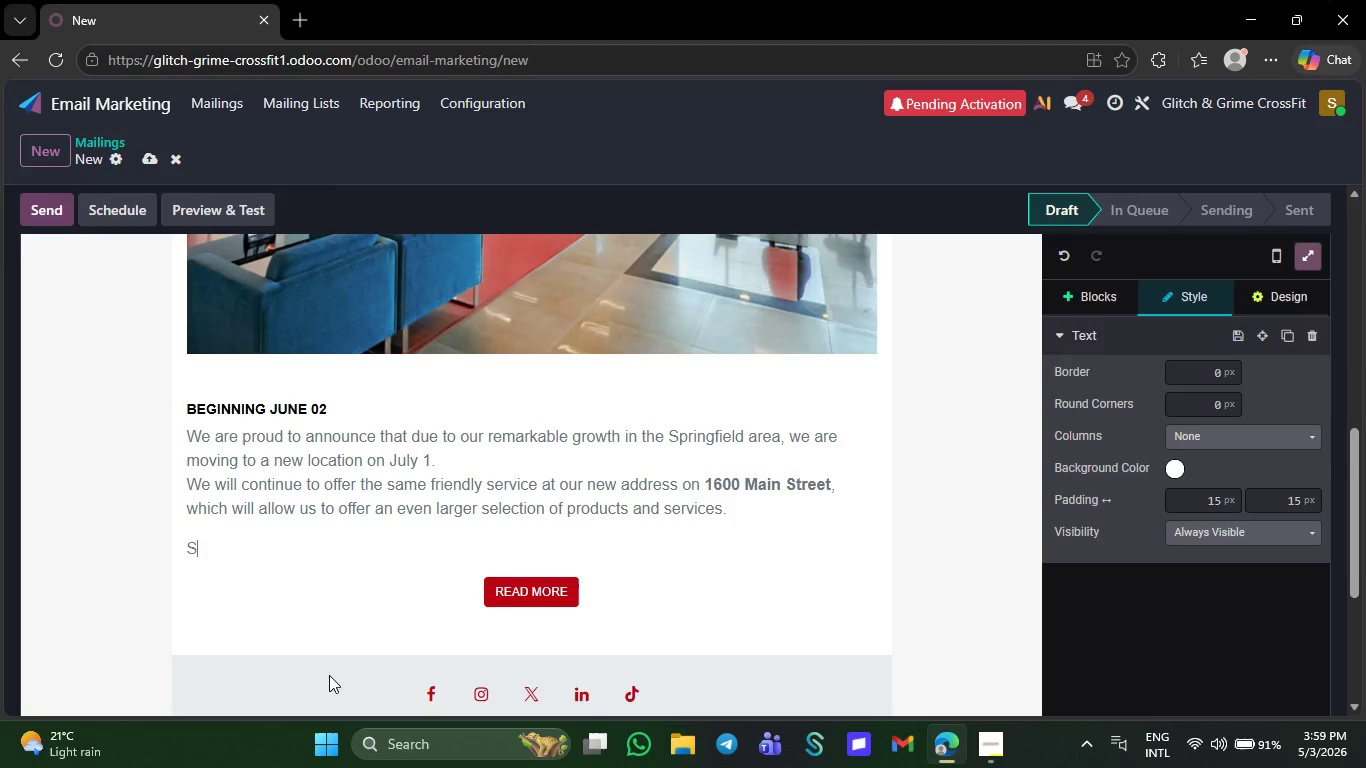 
key(Backspace)
 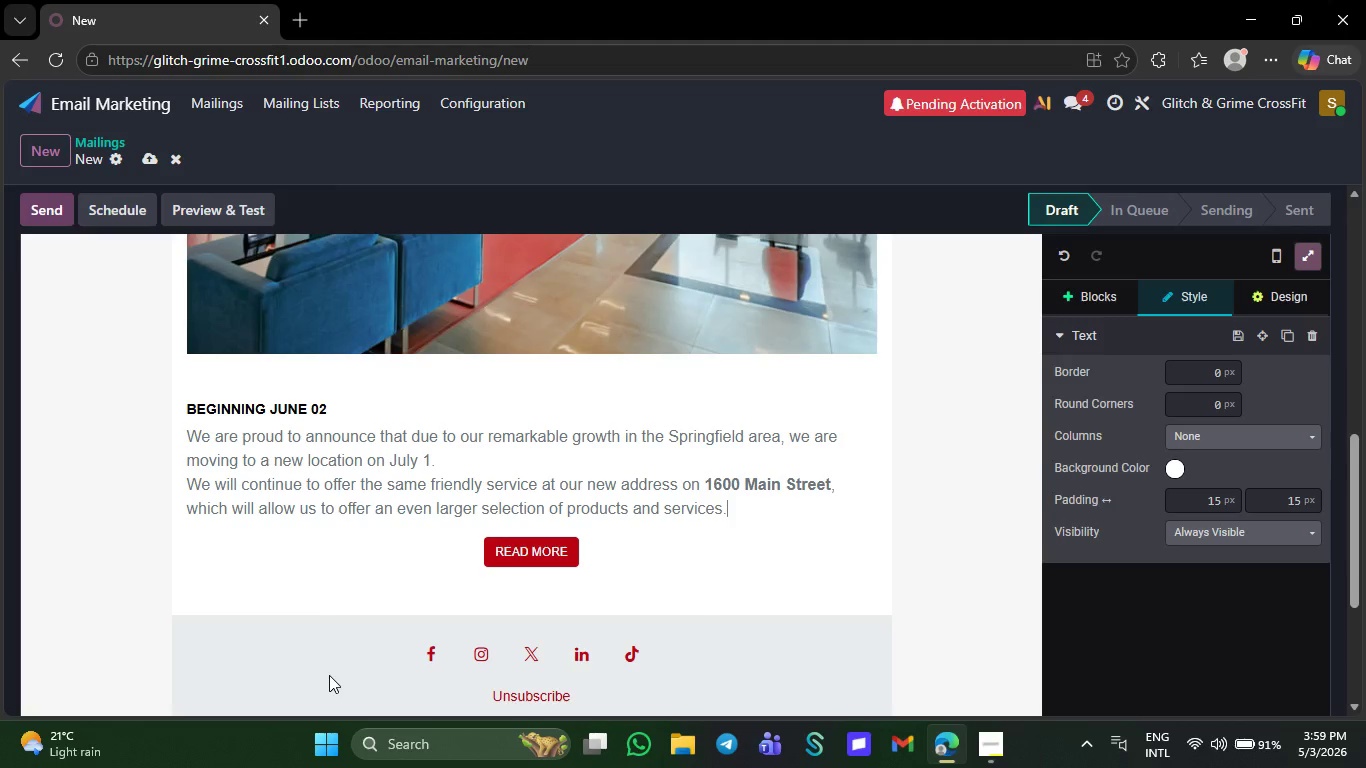 
key(Backspace)
 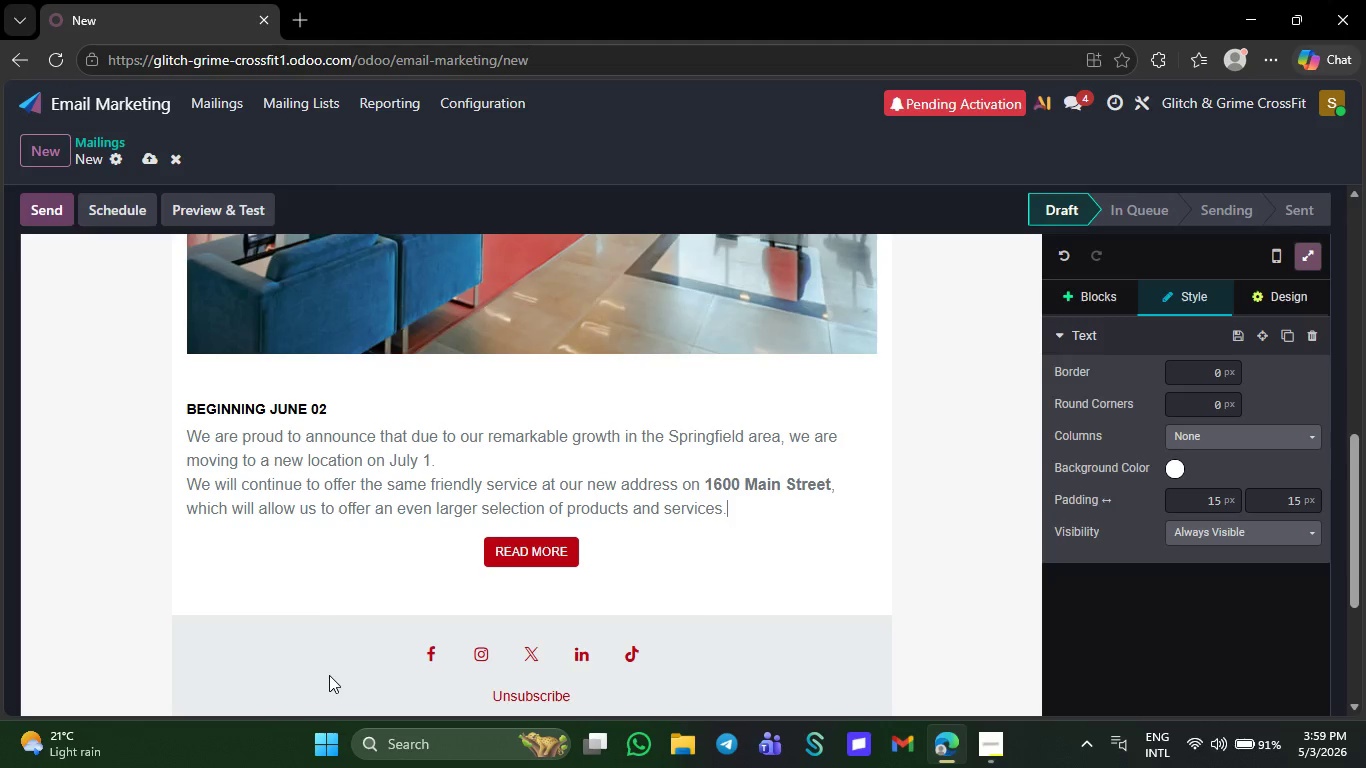 
key(Backspace)
 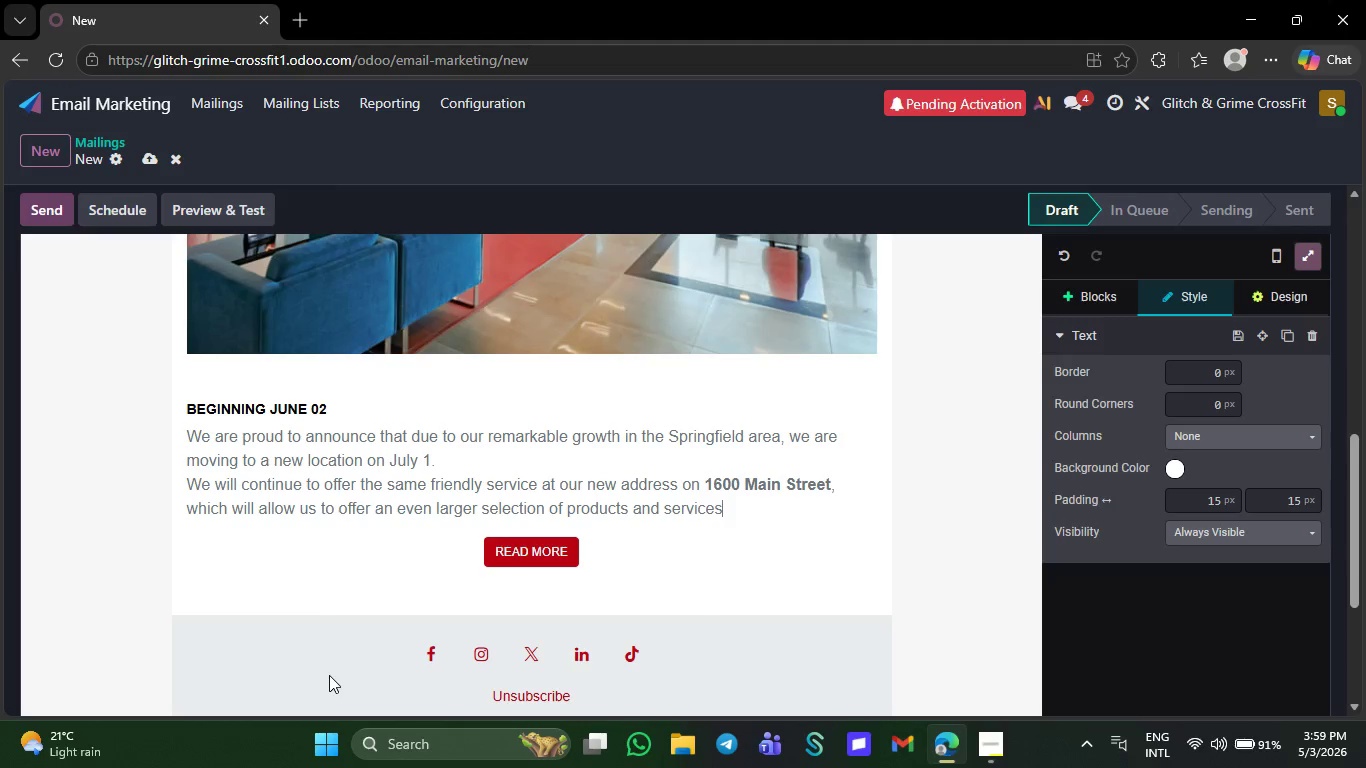 
key(Backspace)
 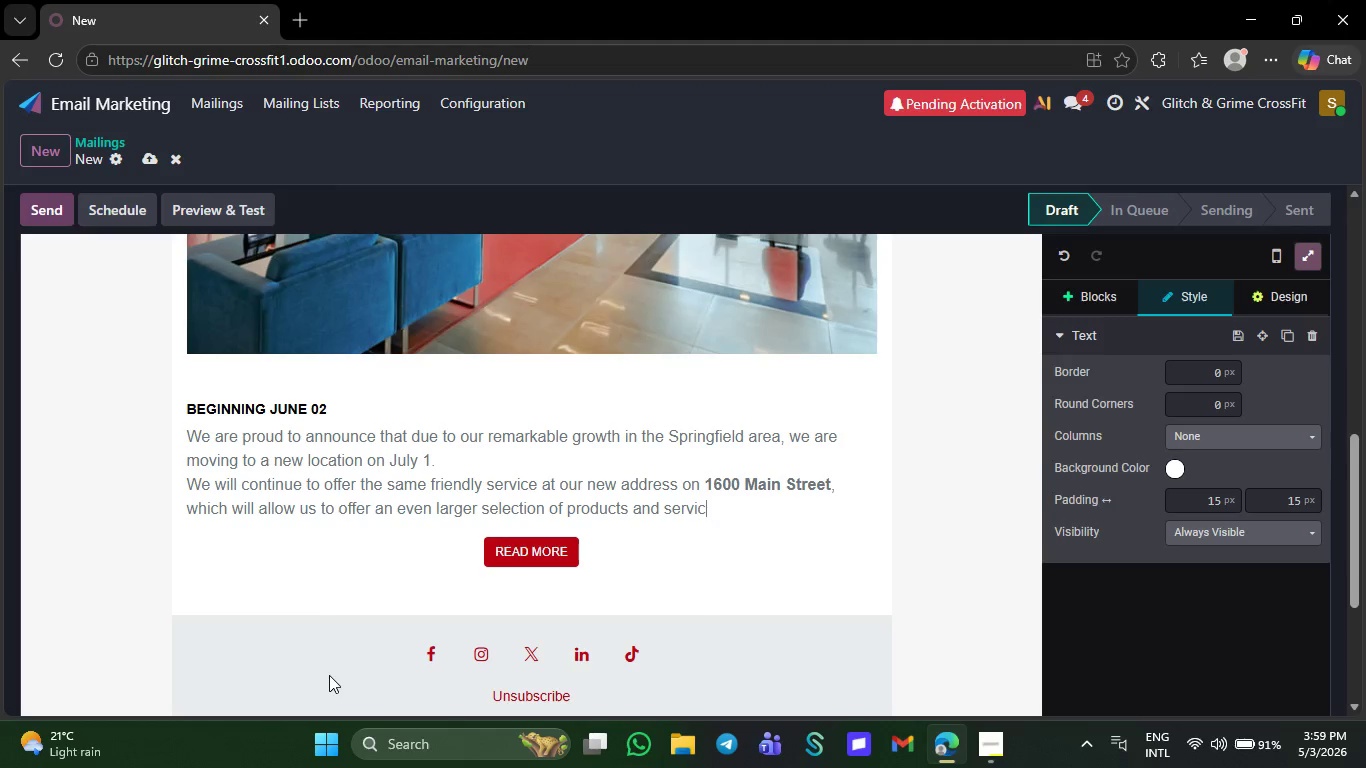 
key(Backspace)
 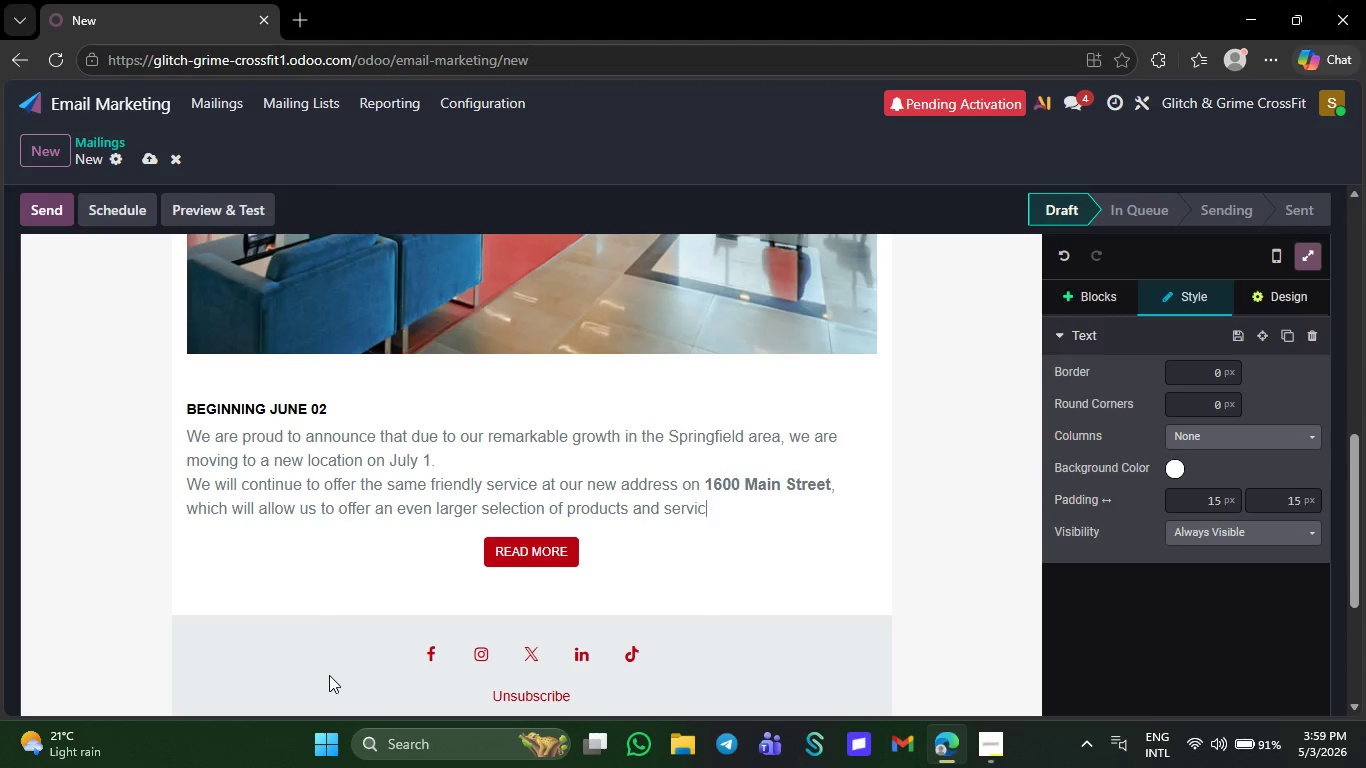 
key(Backspace)
 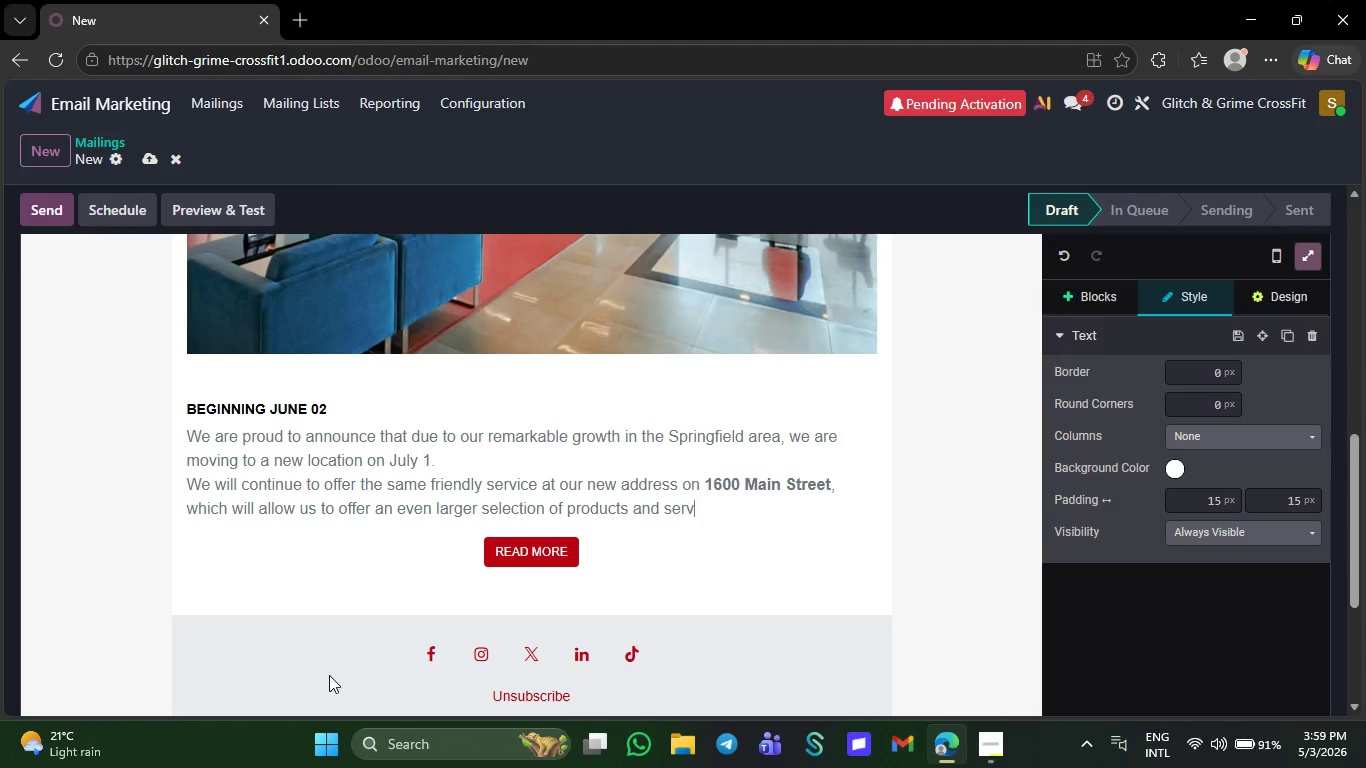 
key(Backspace)
 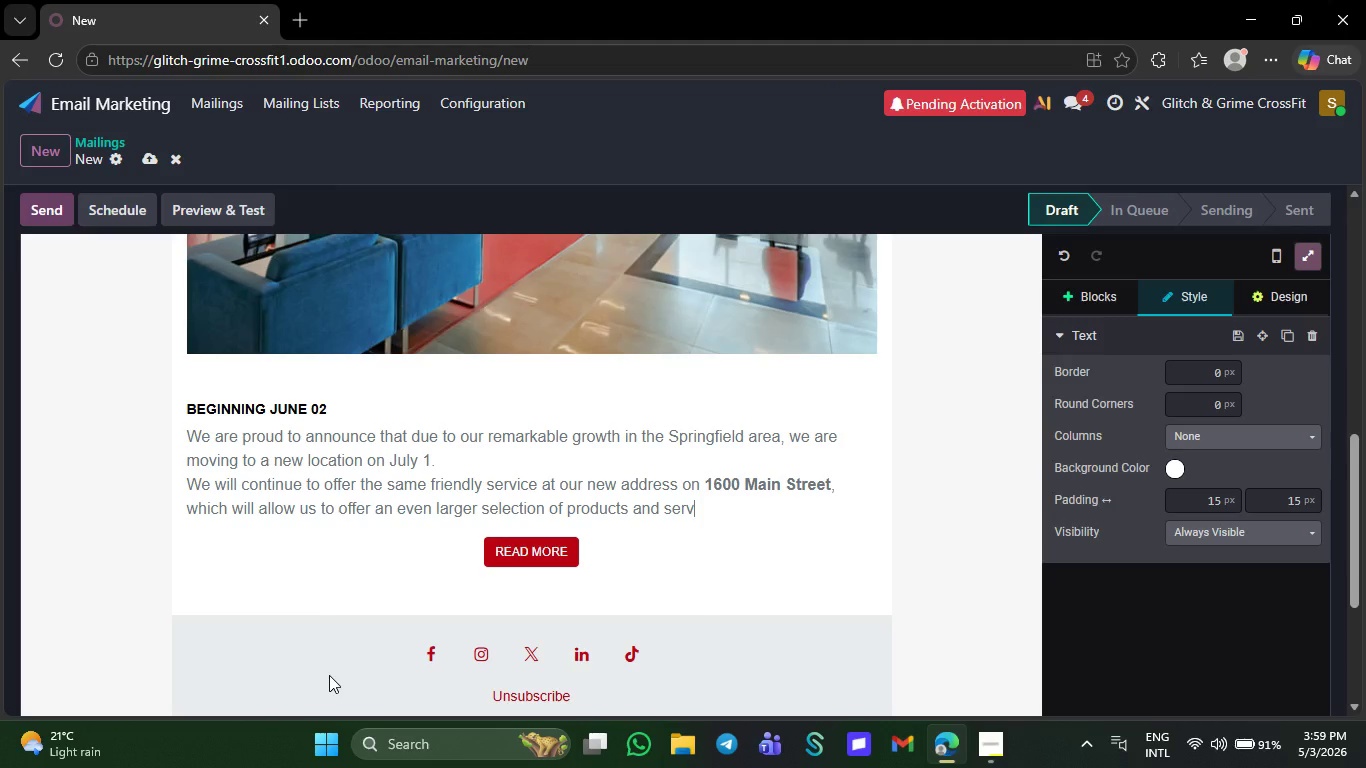 
key(Backspace)
 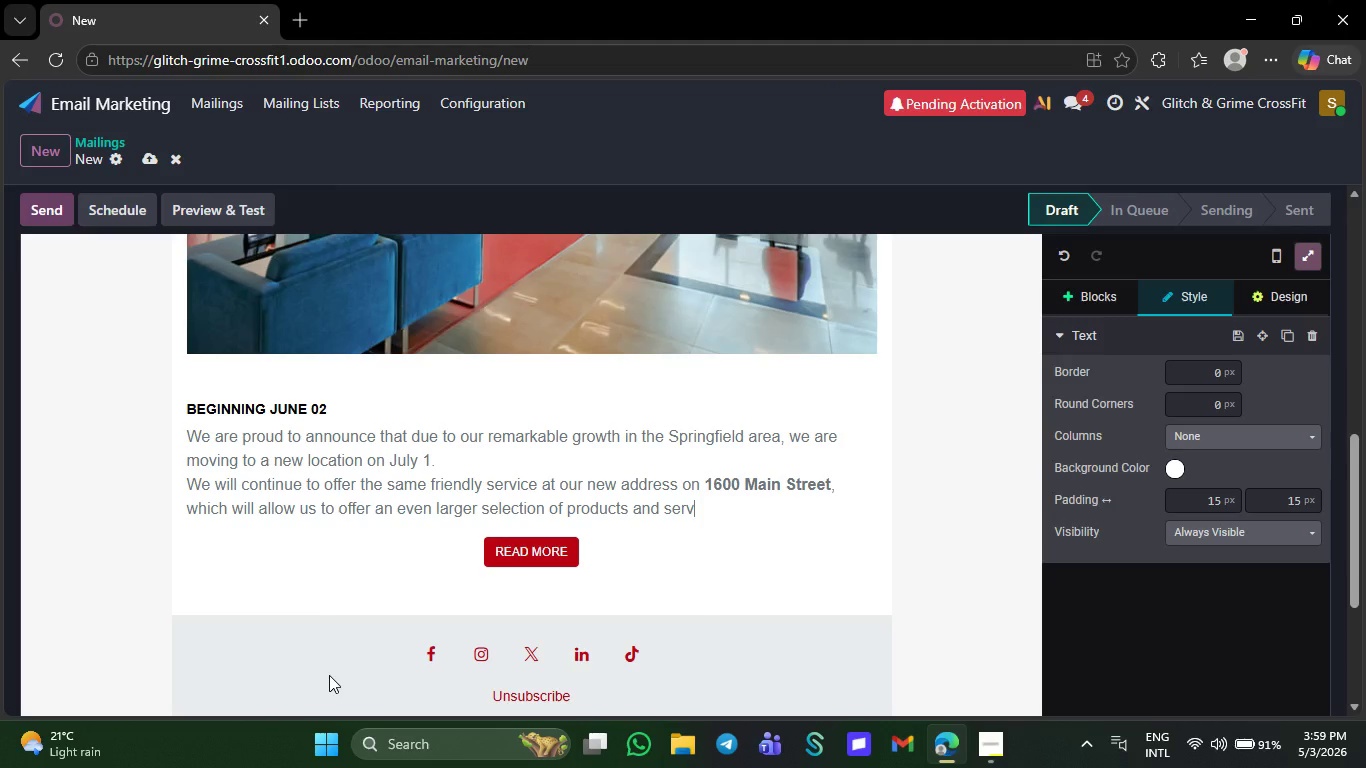 
key(Backspace)
 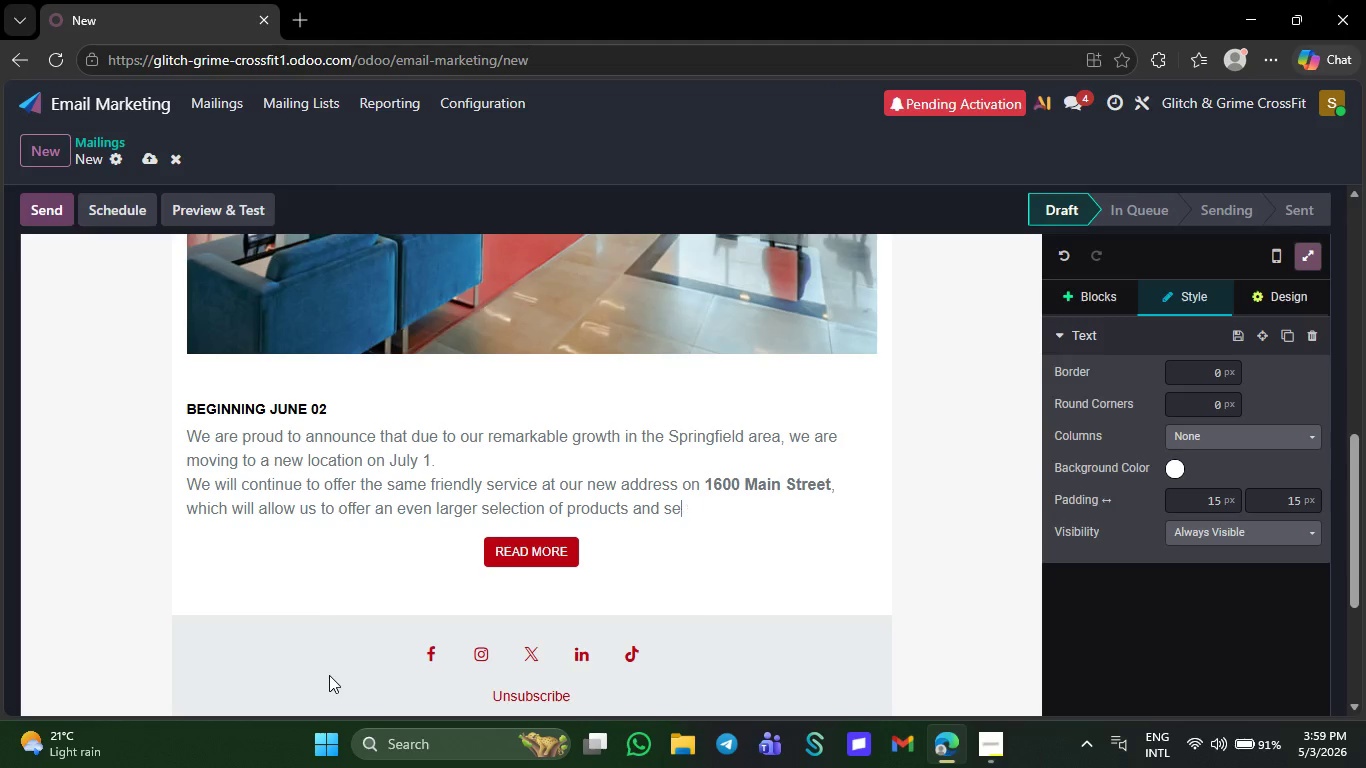 
key(Backspace)
 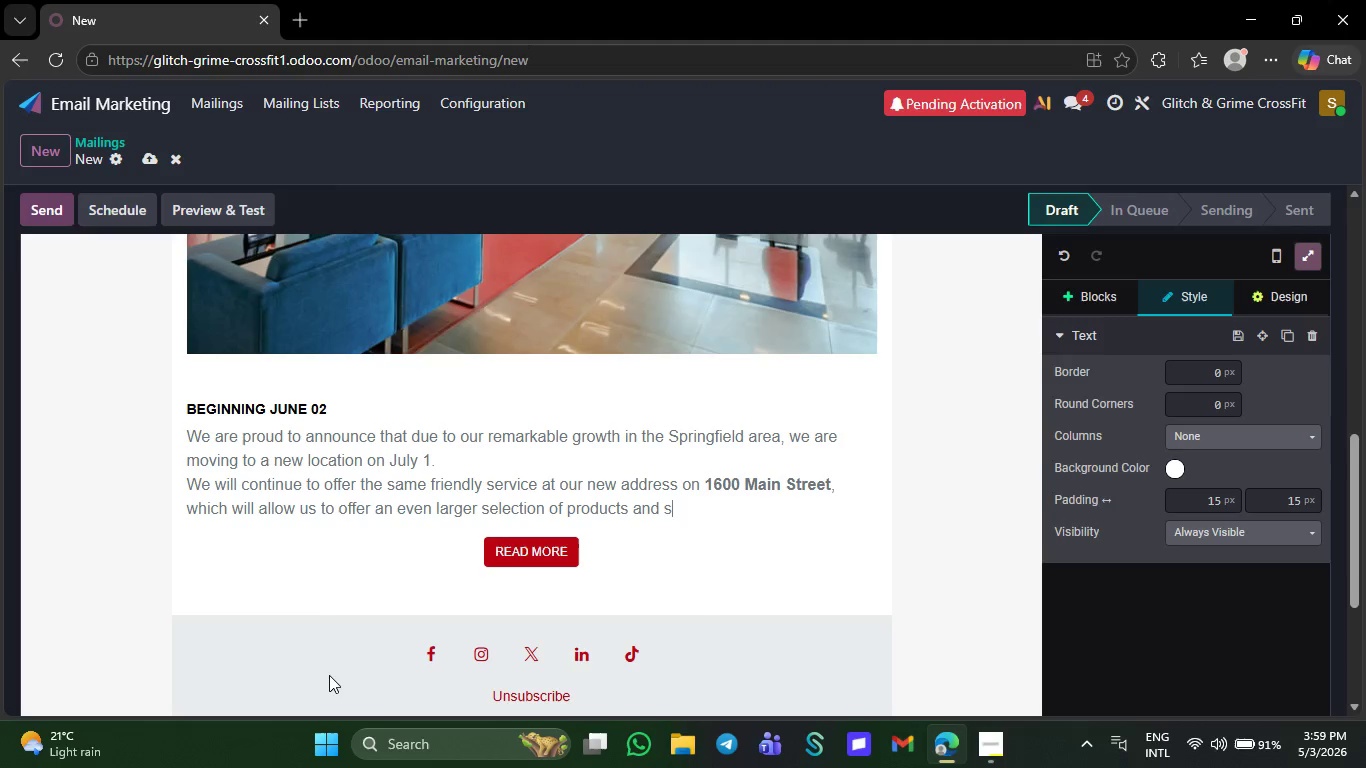 
key(Backspace)
 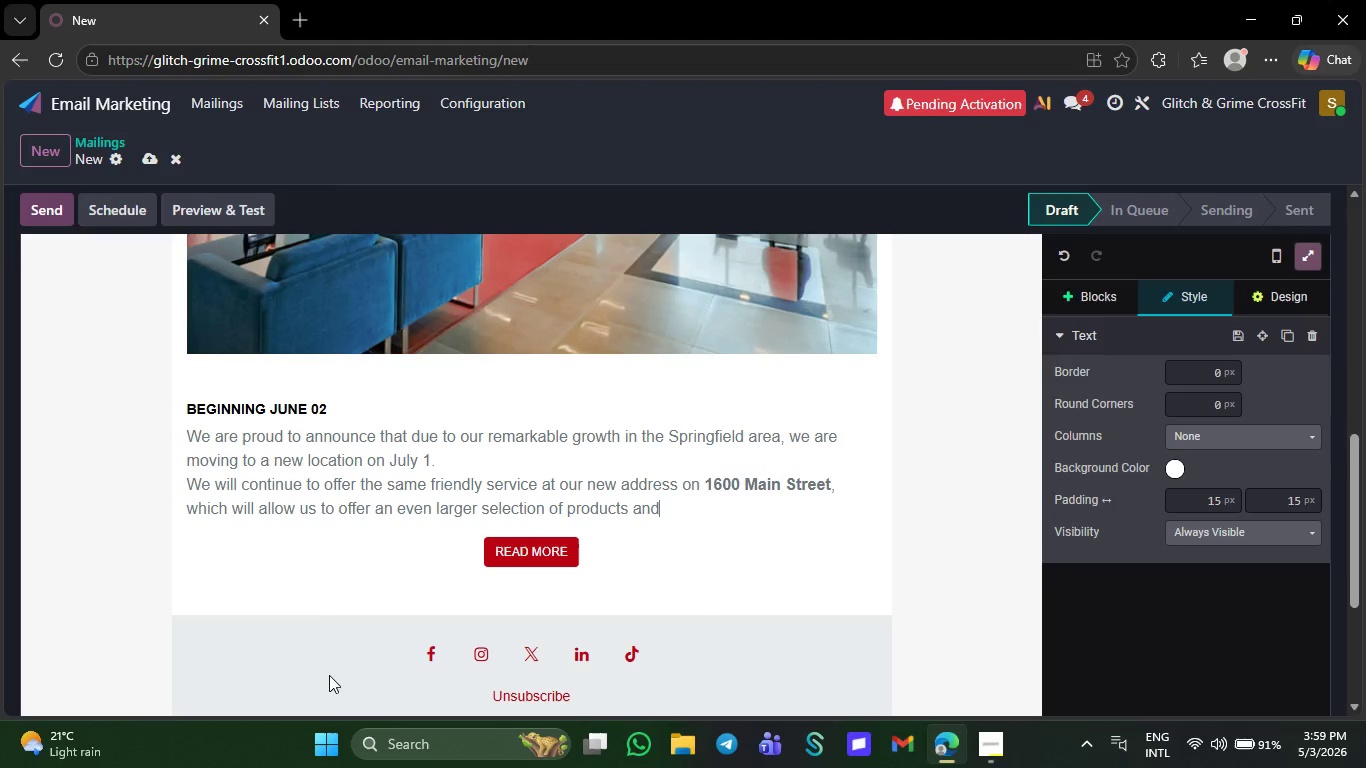 
key(Backspace)
 